 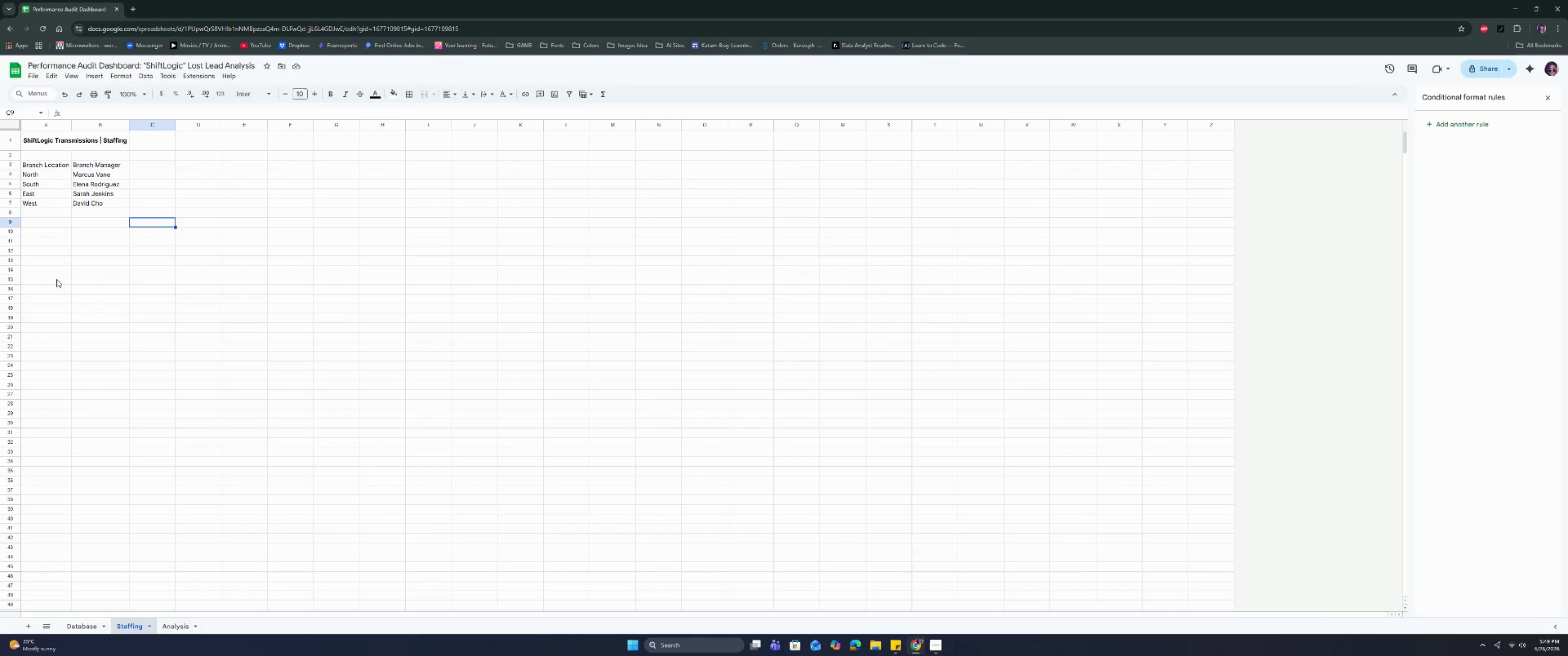 
left_click_drag(start_coordinate=[37, 179], to_coordinate=[38, 206])
 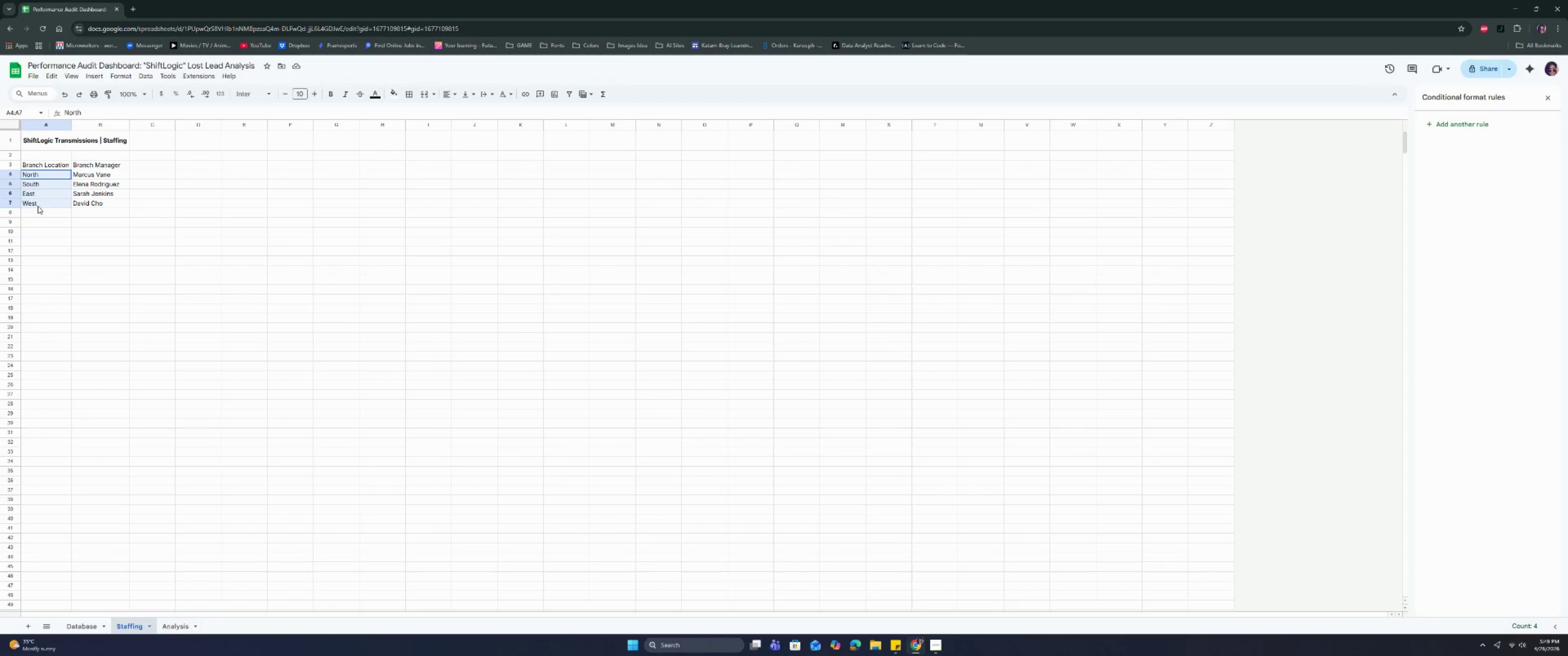 
key(Control+C)
 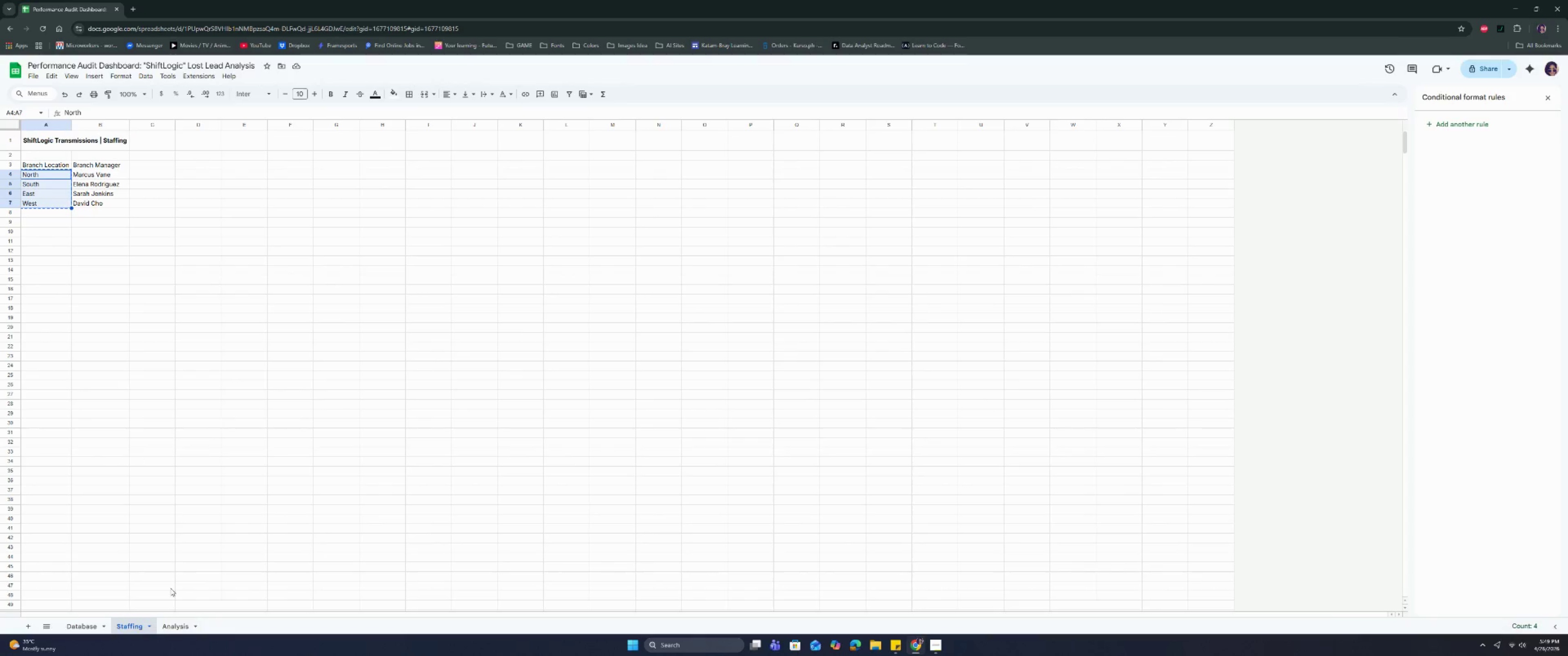 
key(Control+C)
 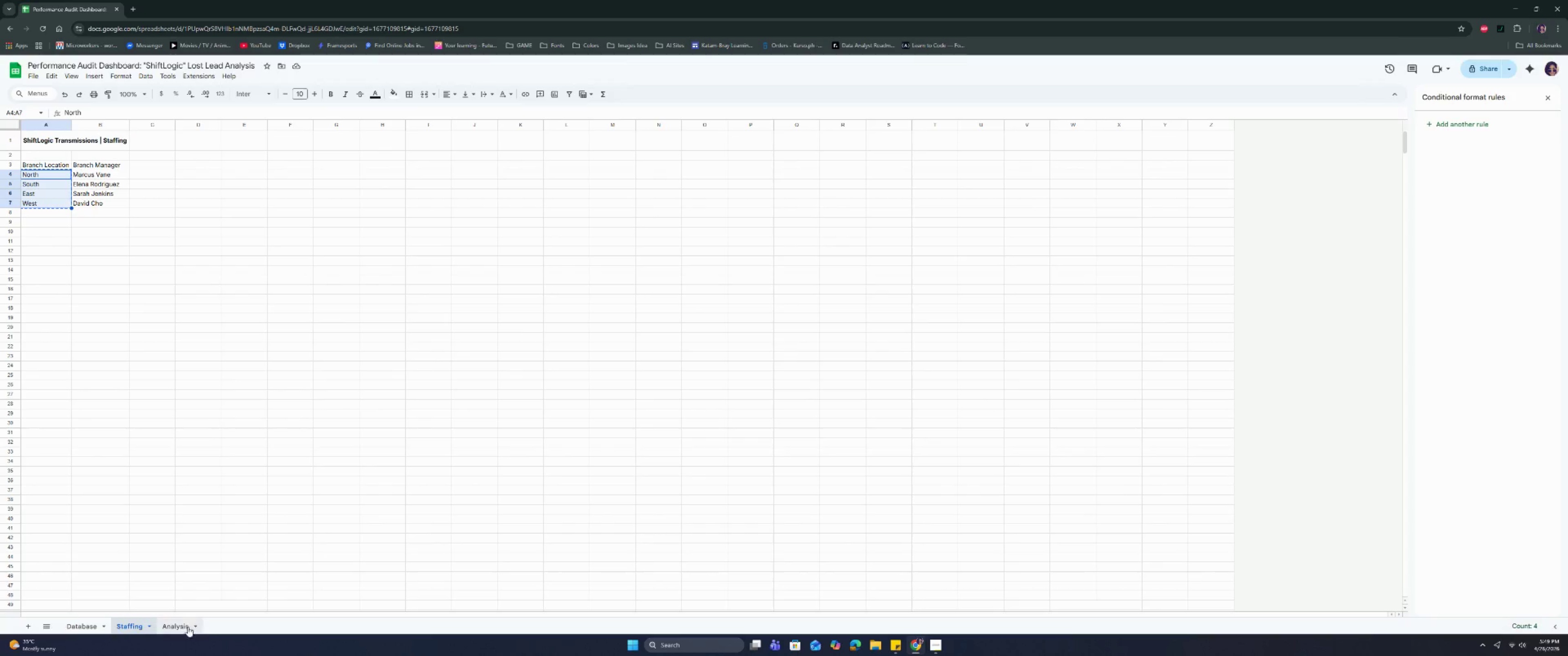 
key(Control+C)
 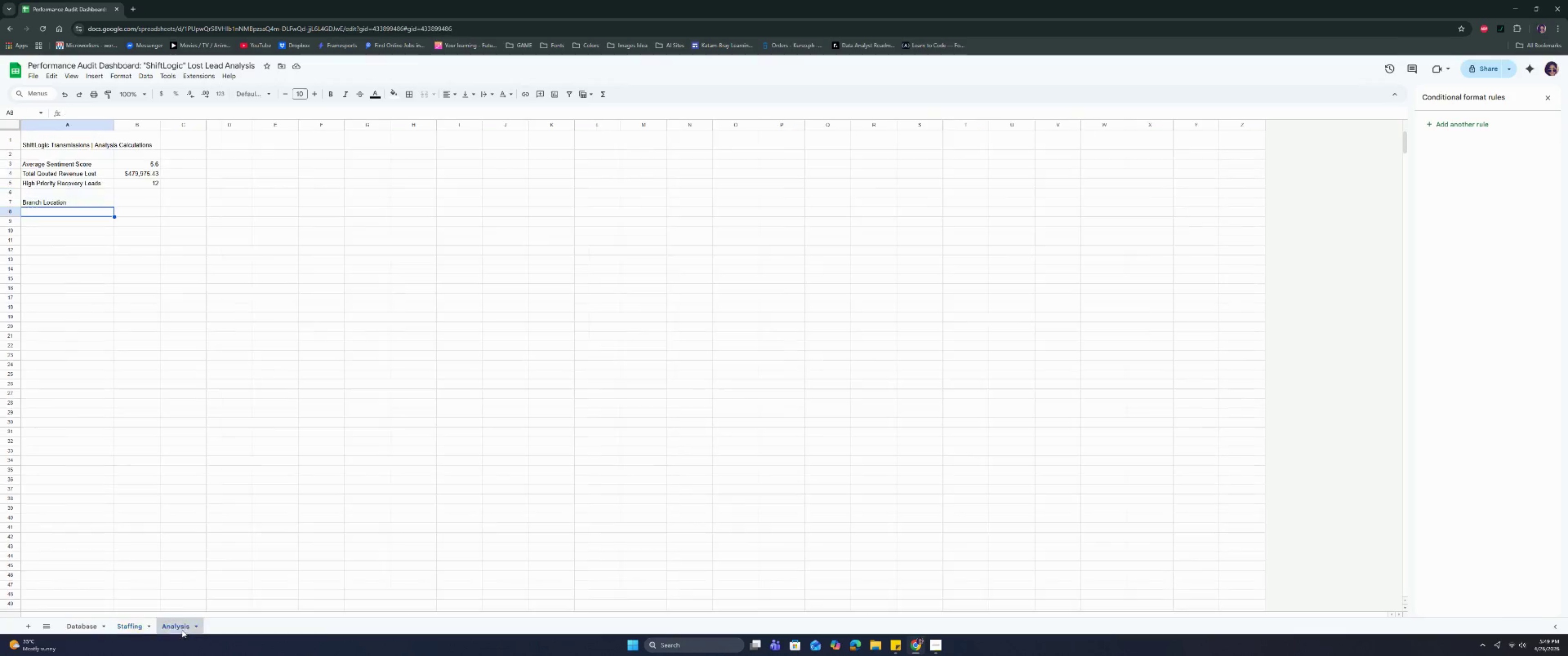 
key(Control+V)
 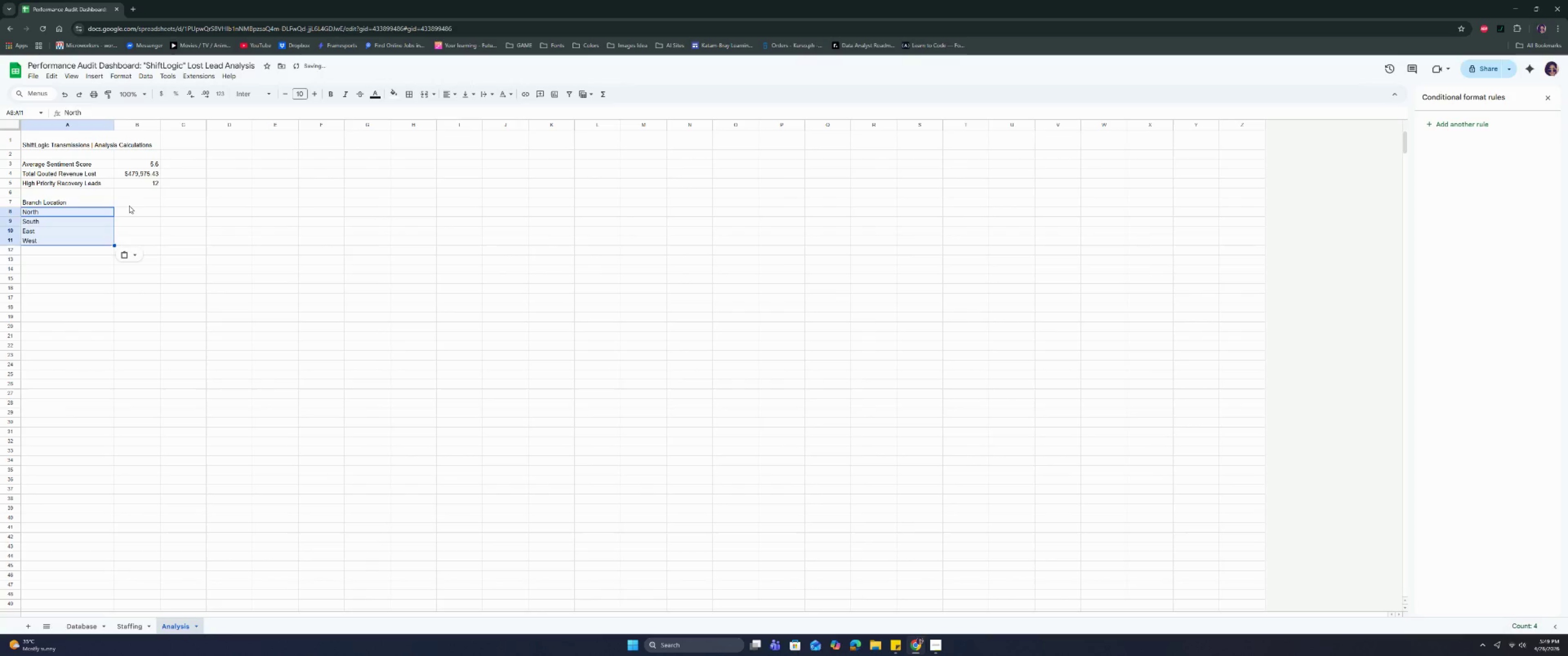 
left_click([129, 205])
 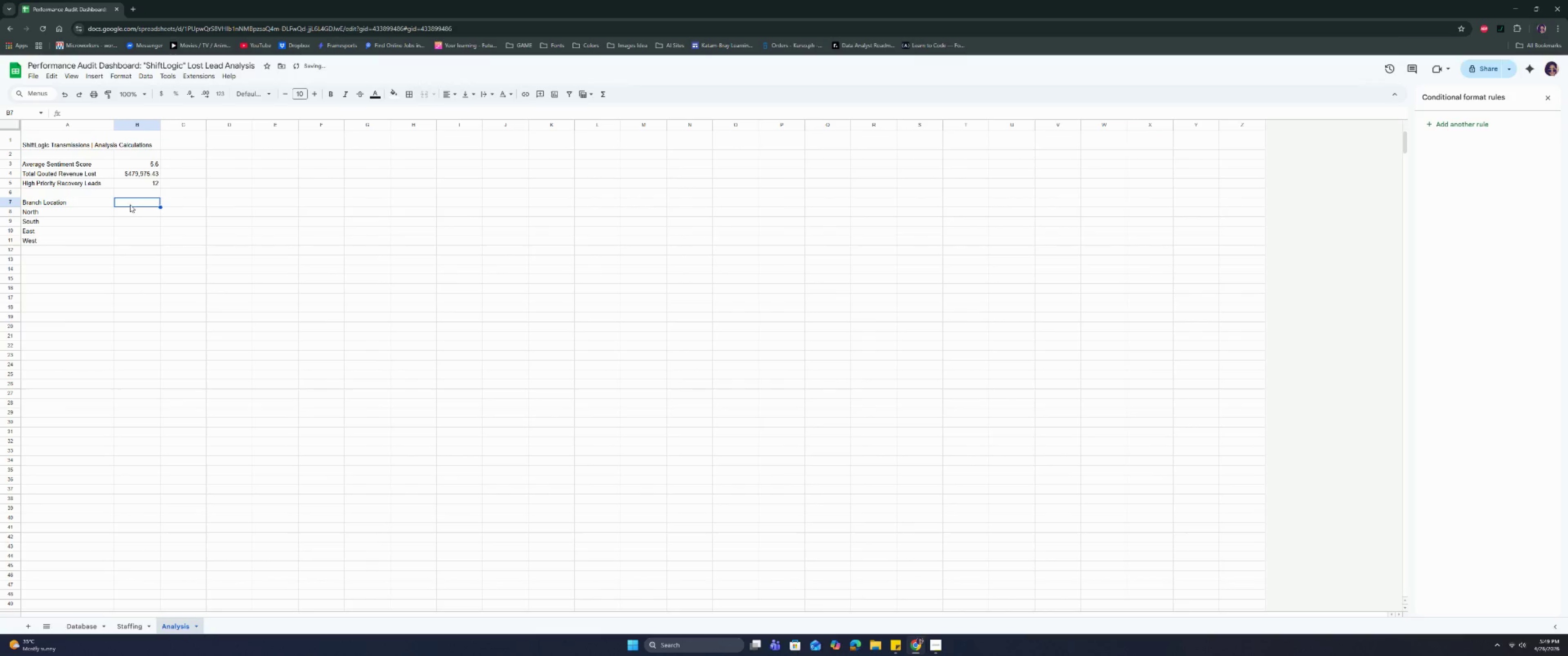 
type(Average Sentiment)
key(Tab)
 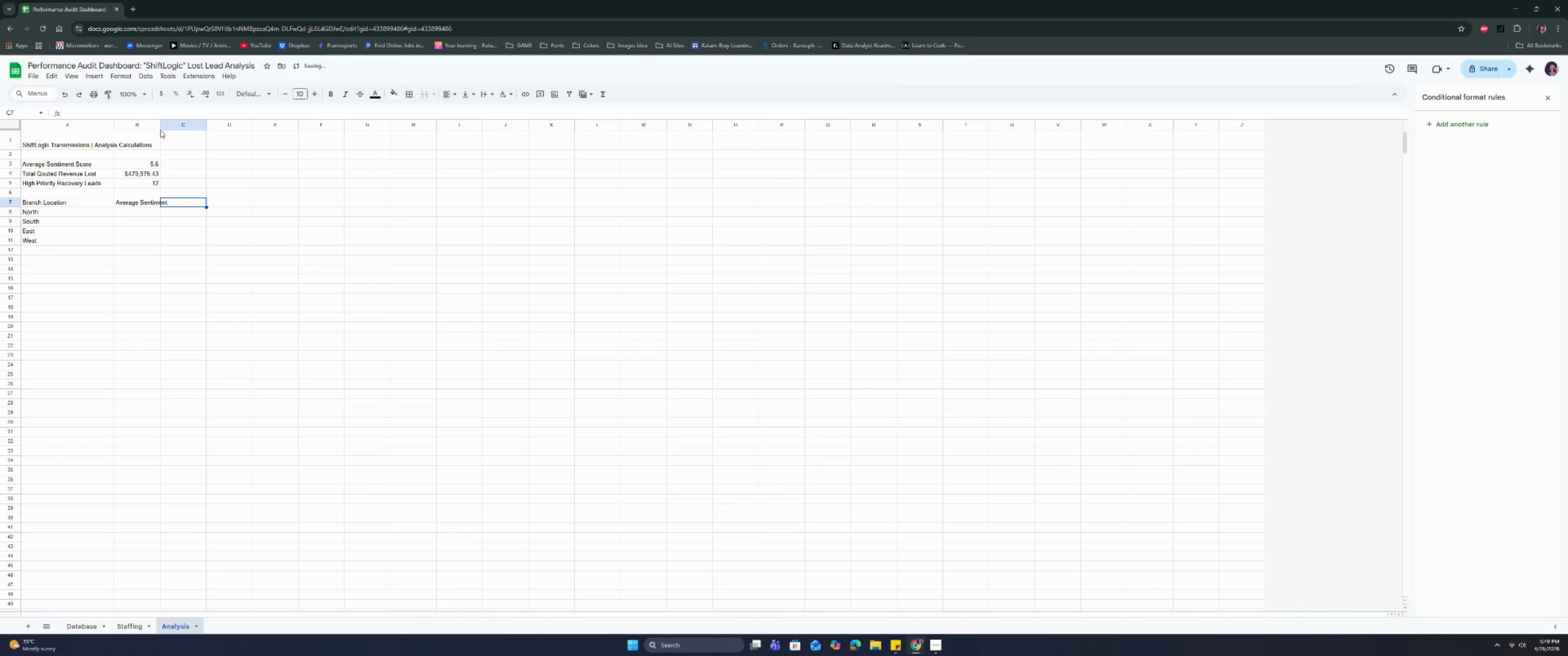 
double_click([160, 124])
 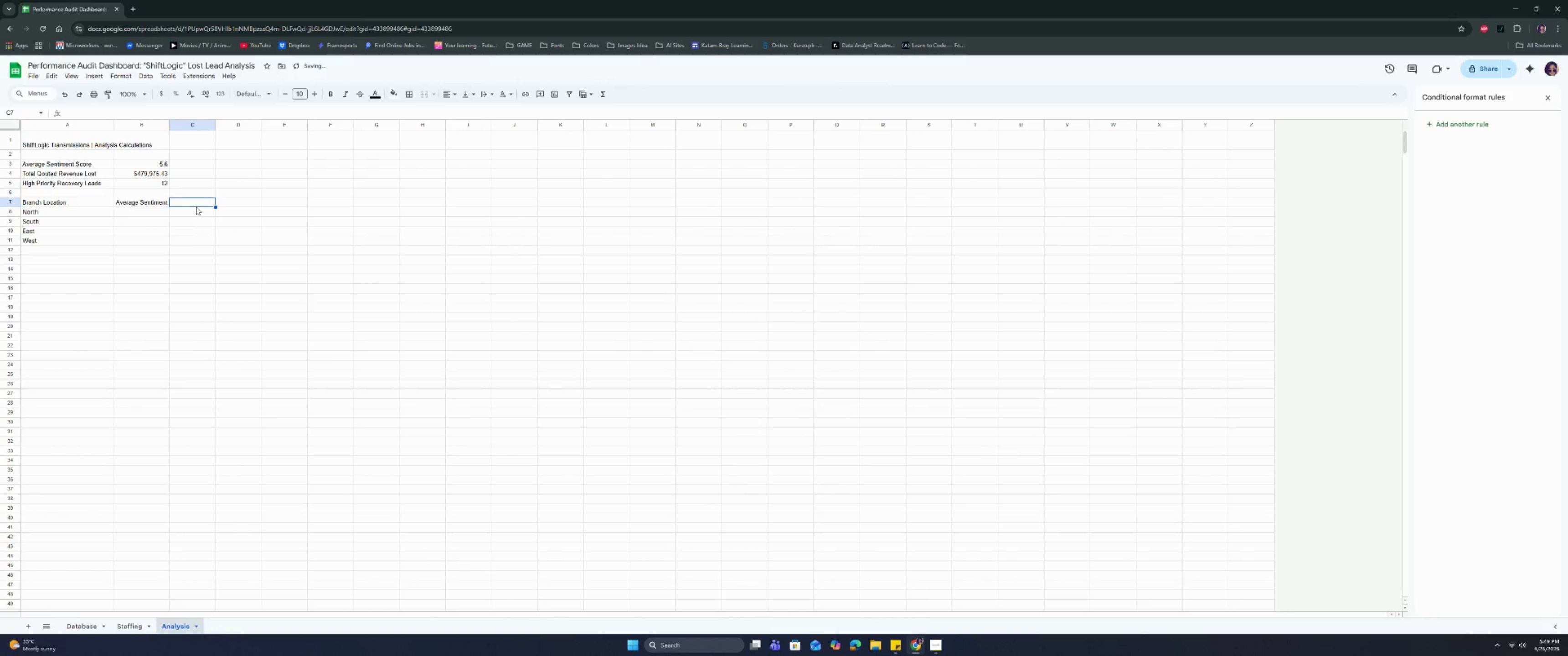 
left_click([195, 201])
 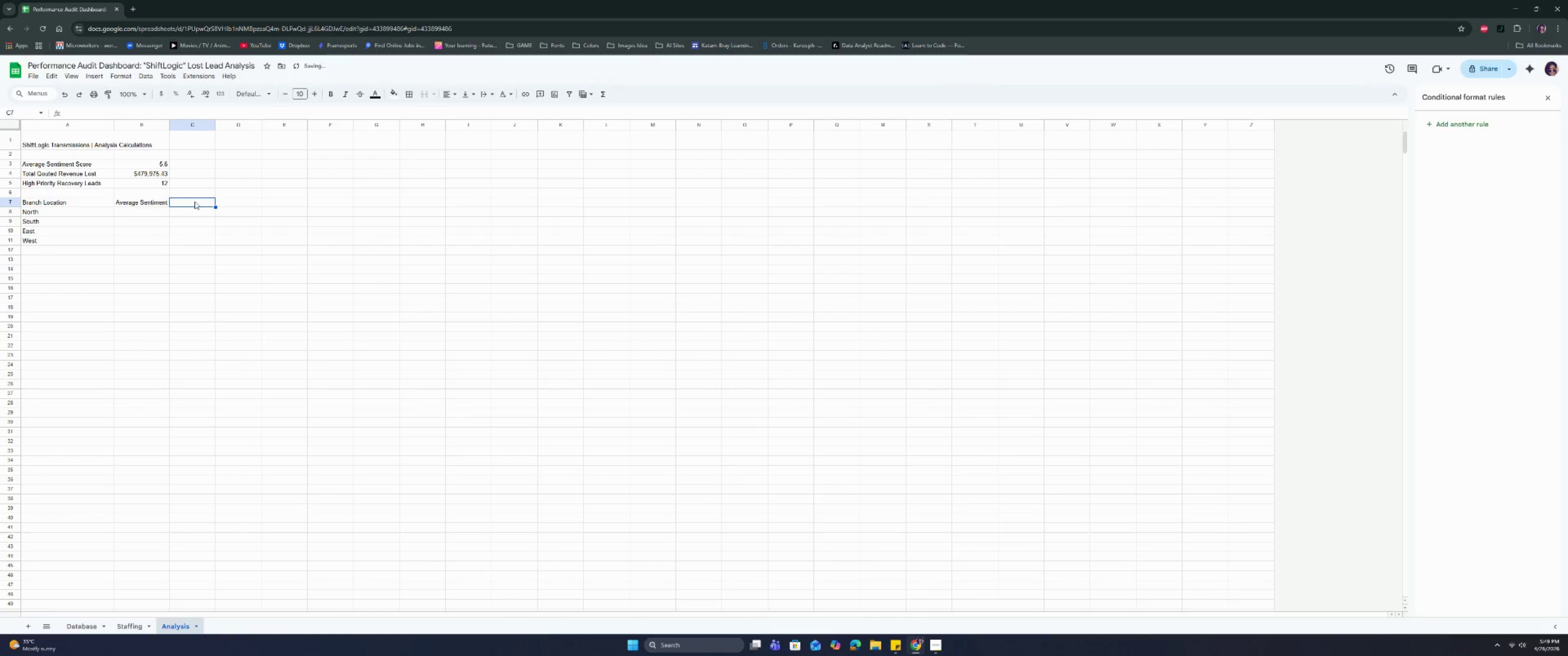 
type(Converson Fiction)
key(Backspace)
key(Backspace)
key(Backspace)
key(Backspace)
key(Backspace)
key(Backspace)
type(riction)
 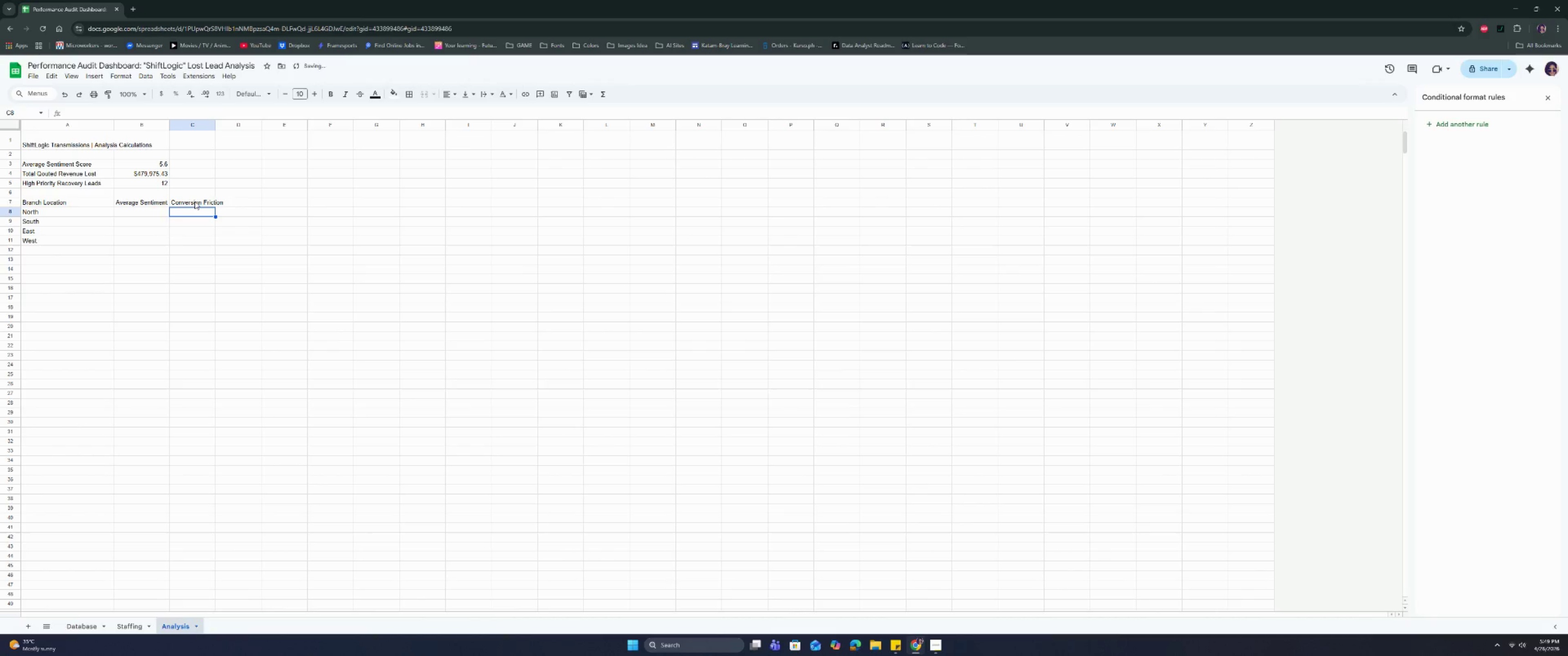 
key(Enter)
 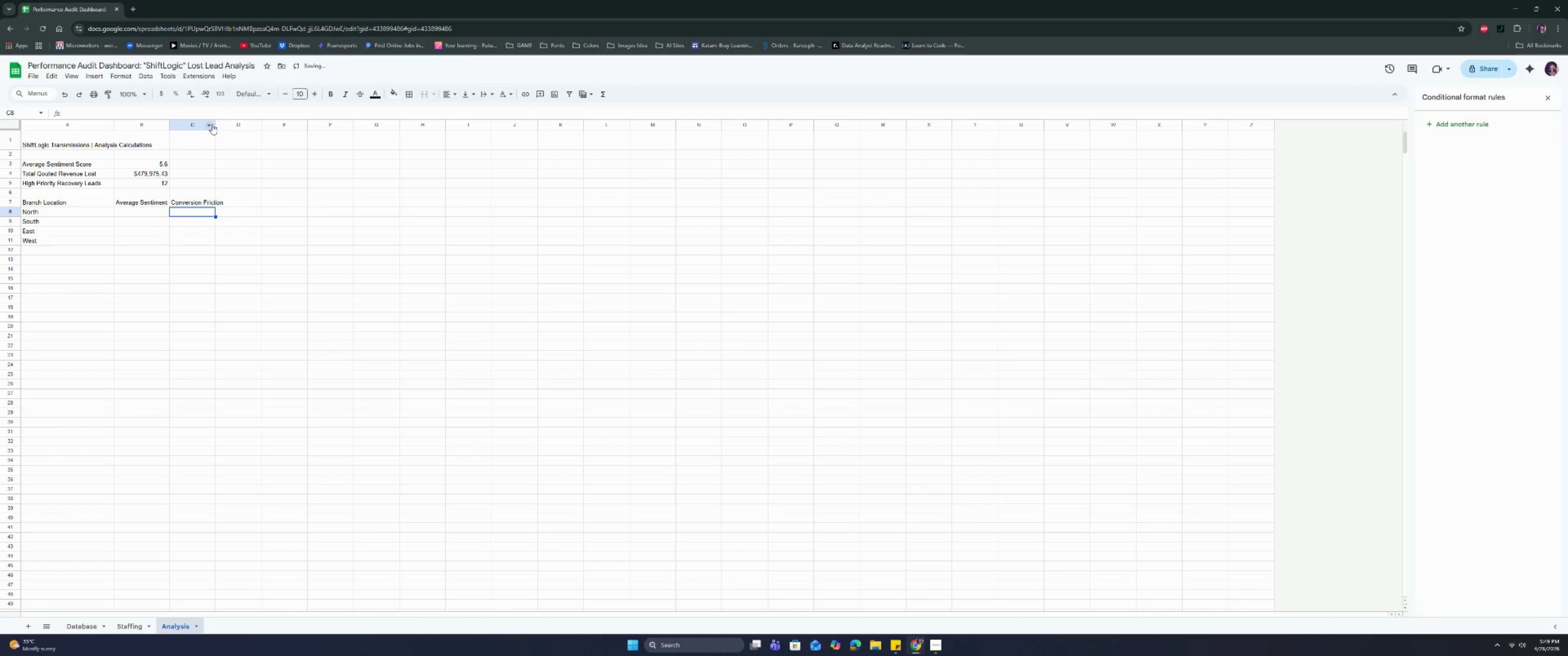 
left_click([217, 125])
 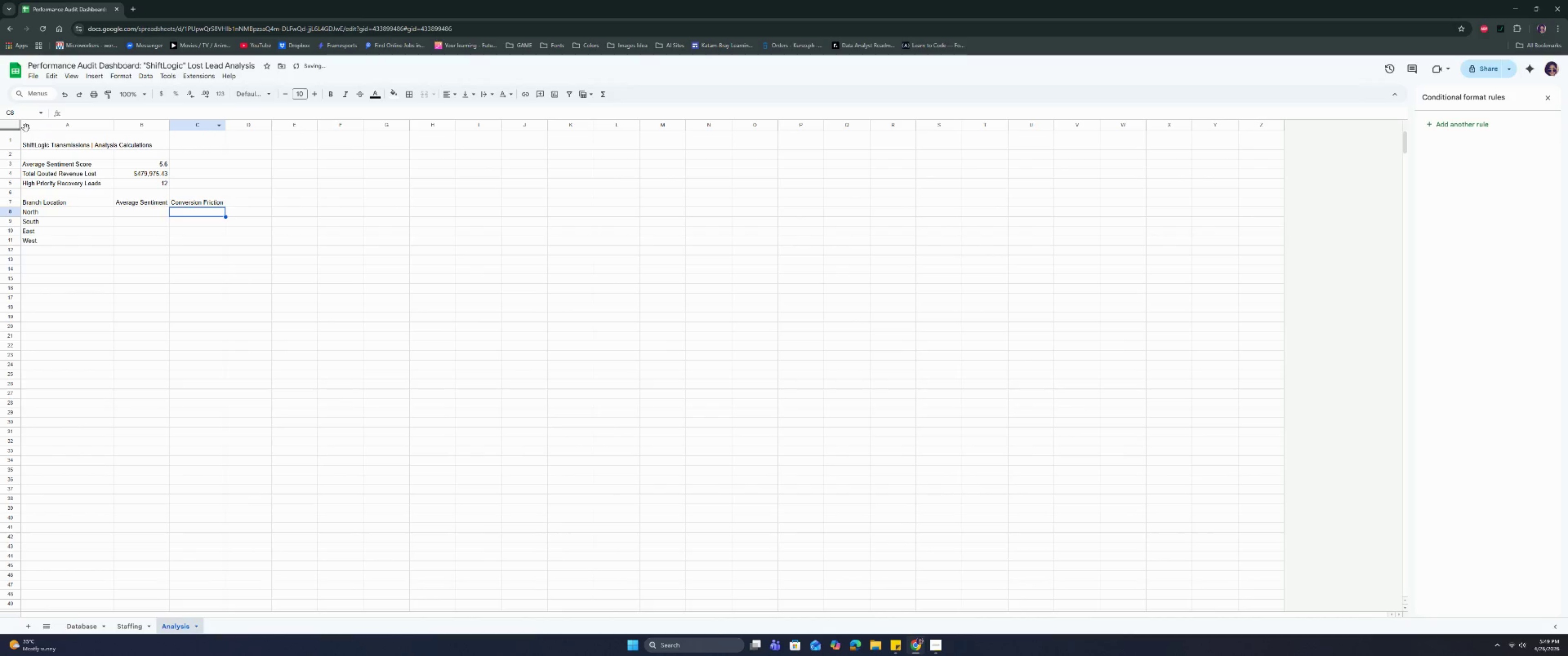 
left_click([10, 123])
 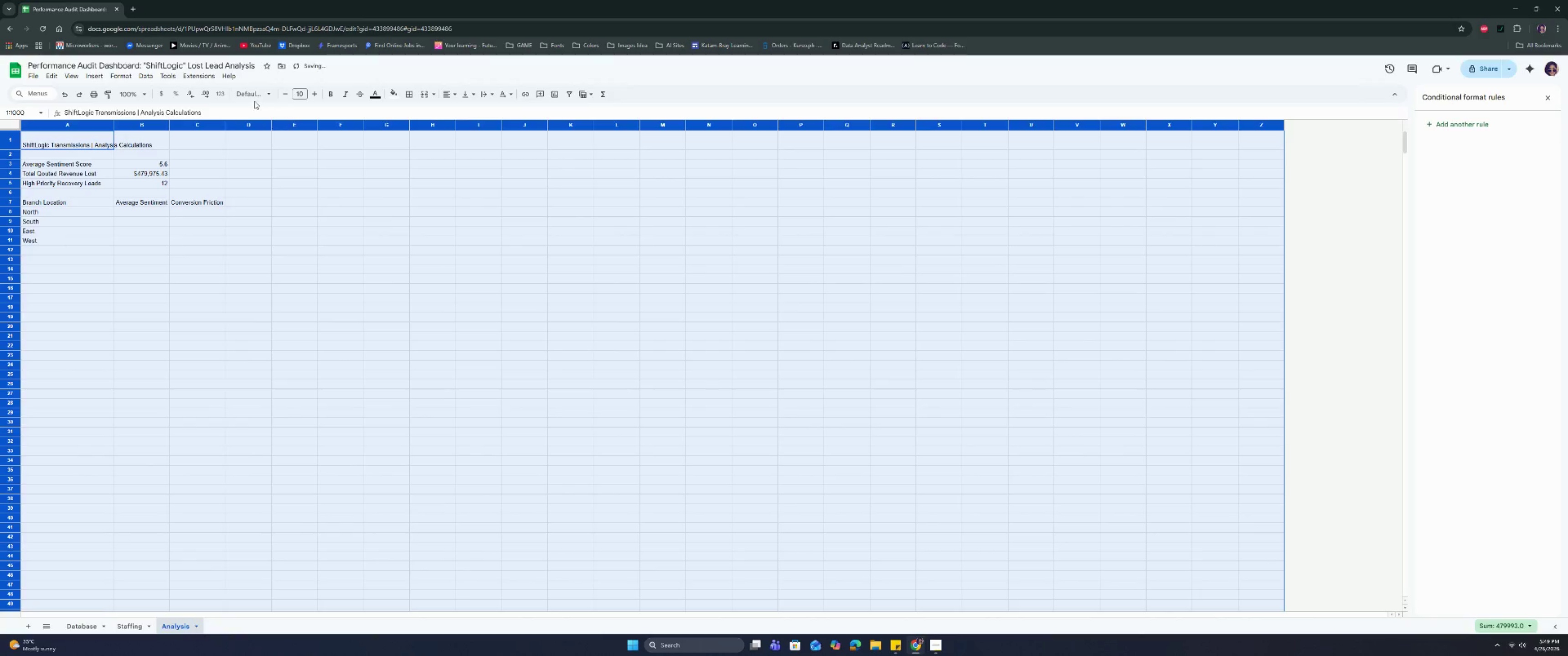 
left_click([254, 95])
 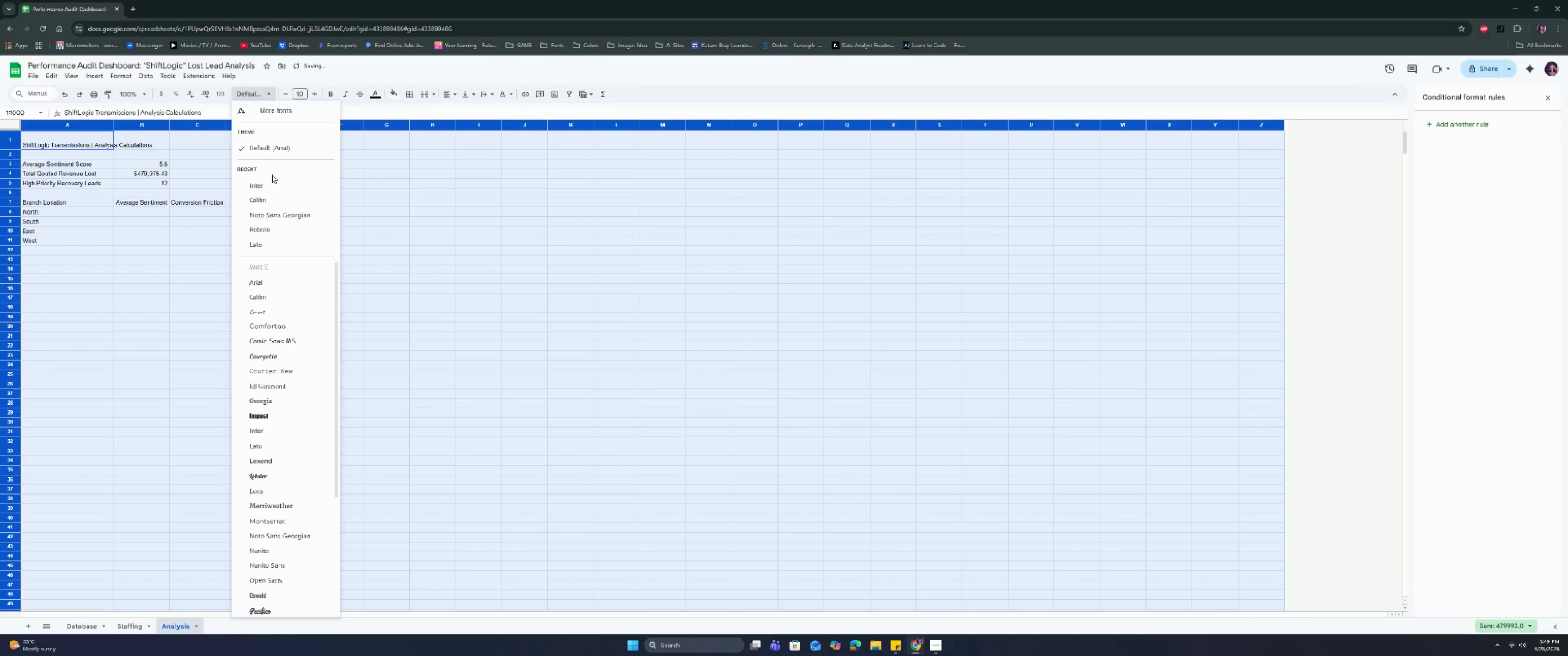 
left_click([272, 182])
 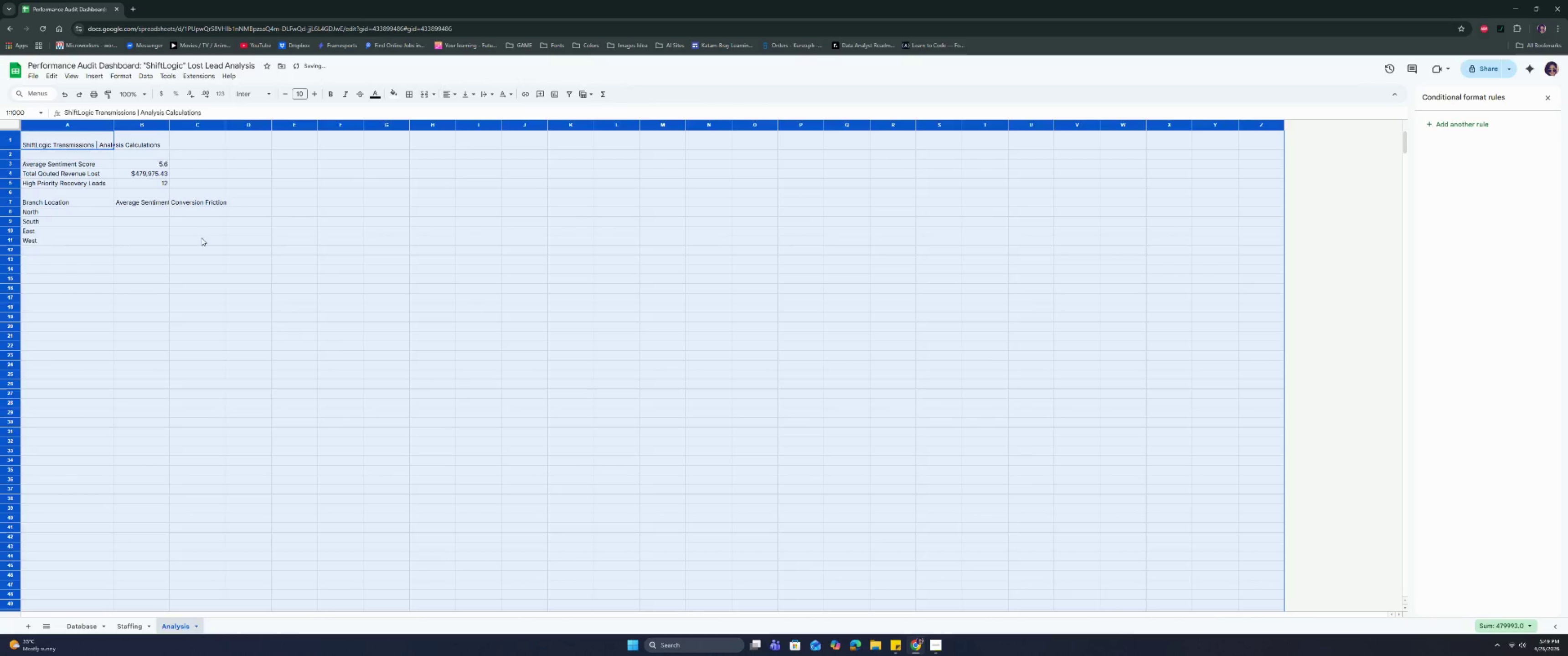 
left_click([199, 240])
 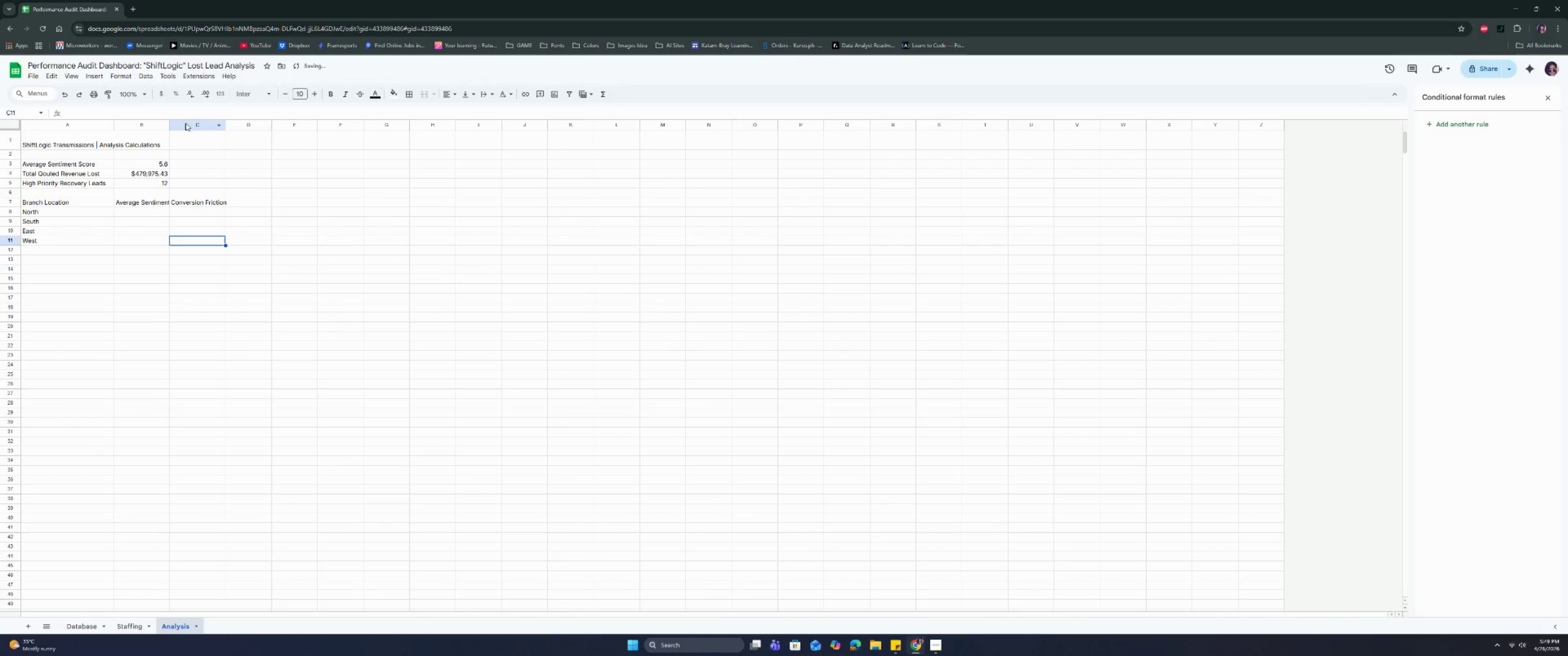 
double_click([170, 122])
 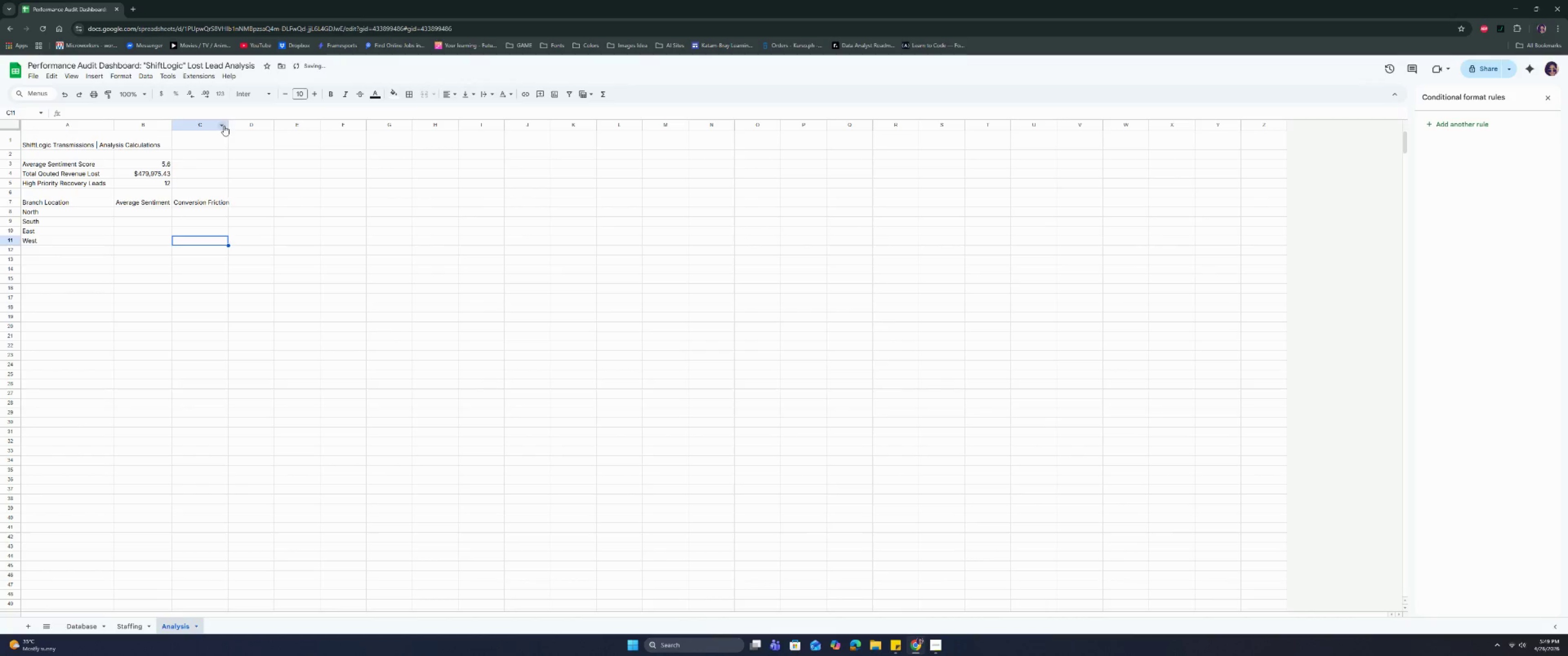 
double_click([228, 123])
 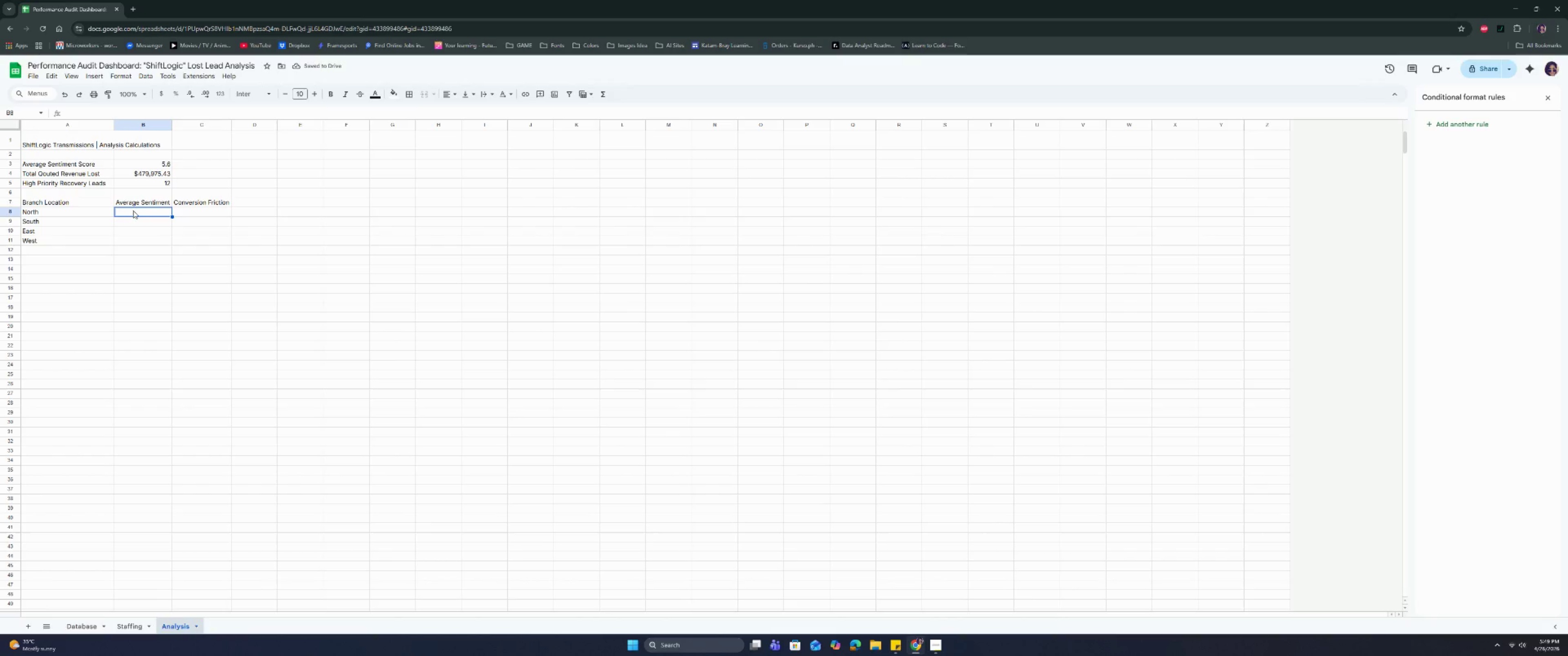 
wait(8.44)
 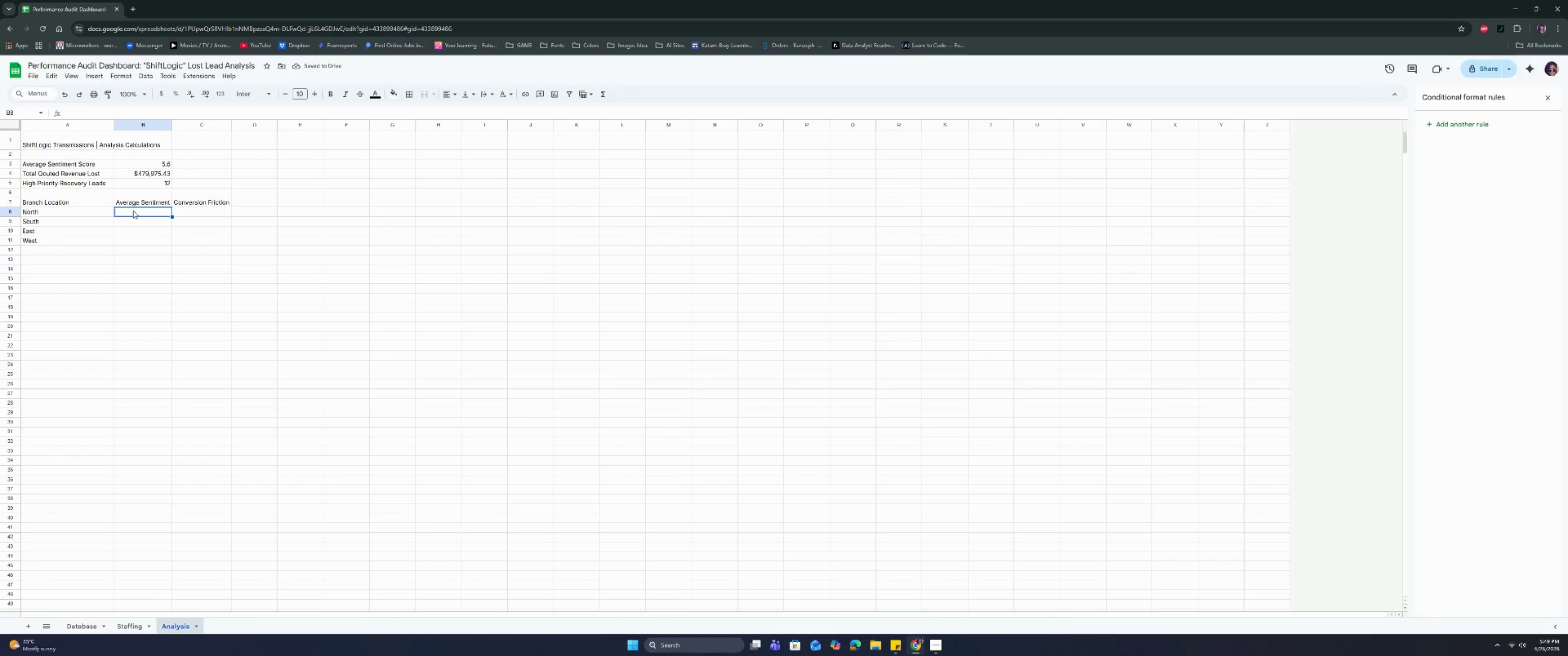 
type(=ifer)
 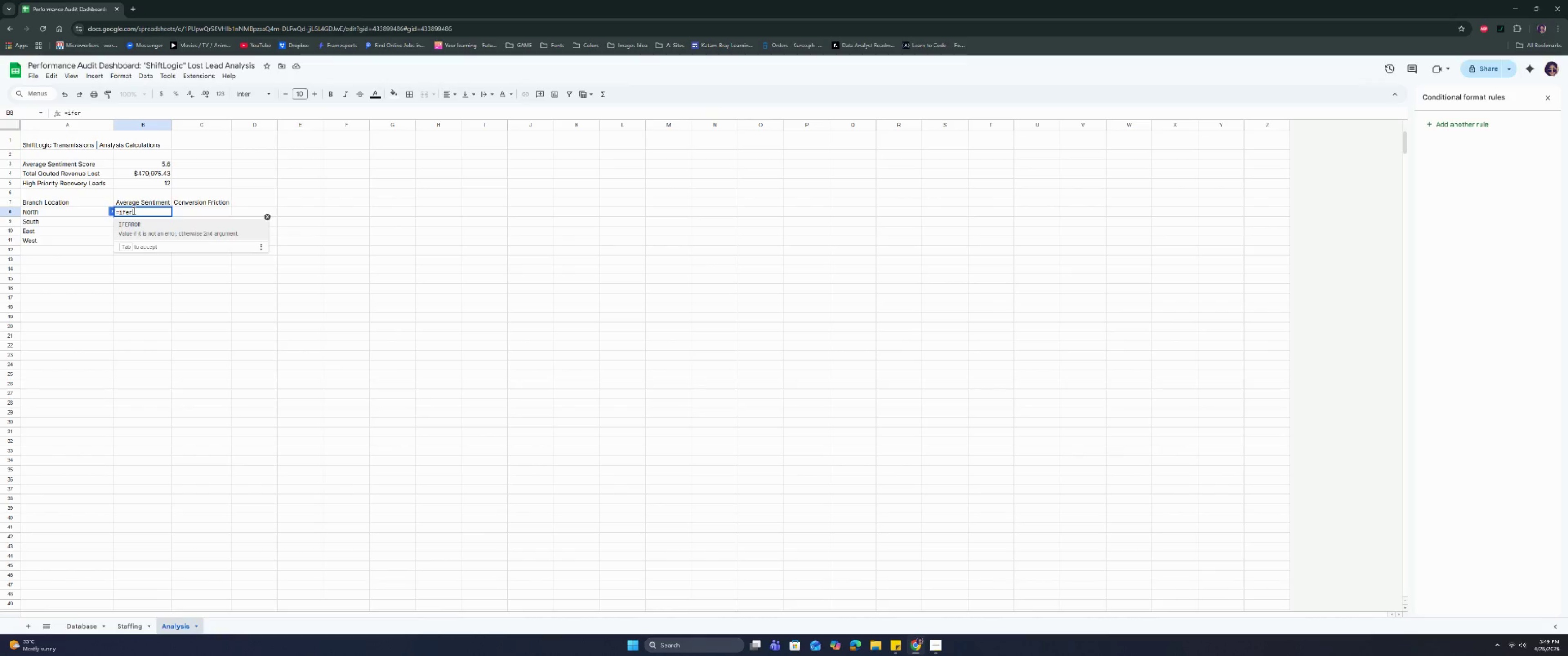 
key(Enter)
 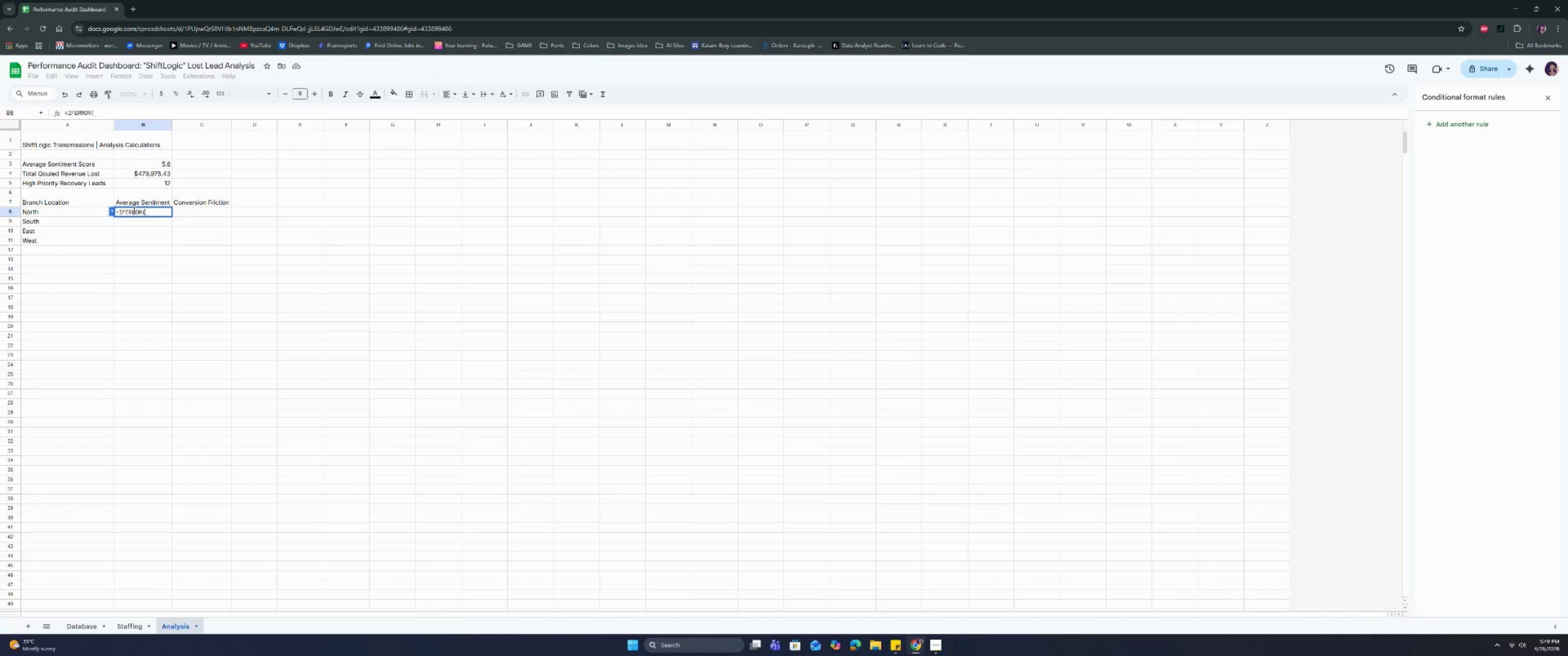 
type(average)
 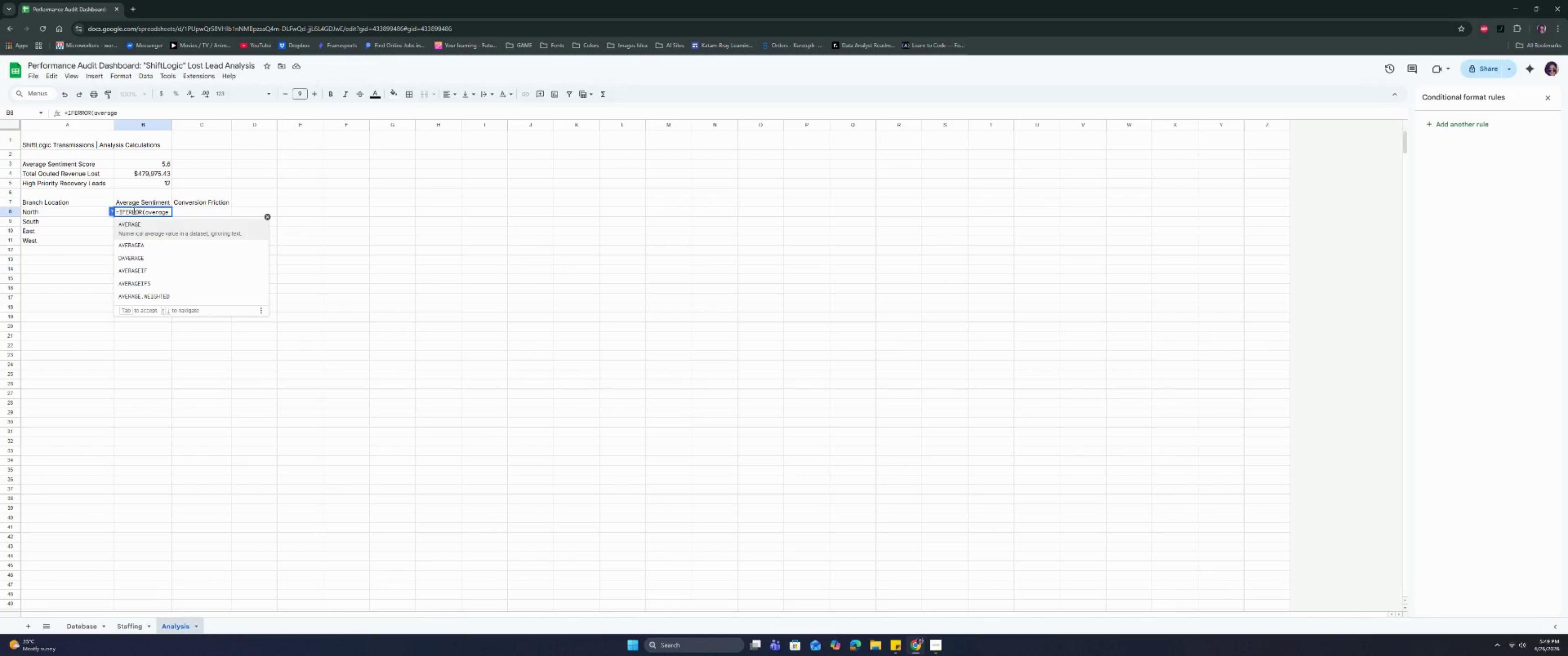 
key(ArrowDown)
 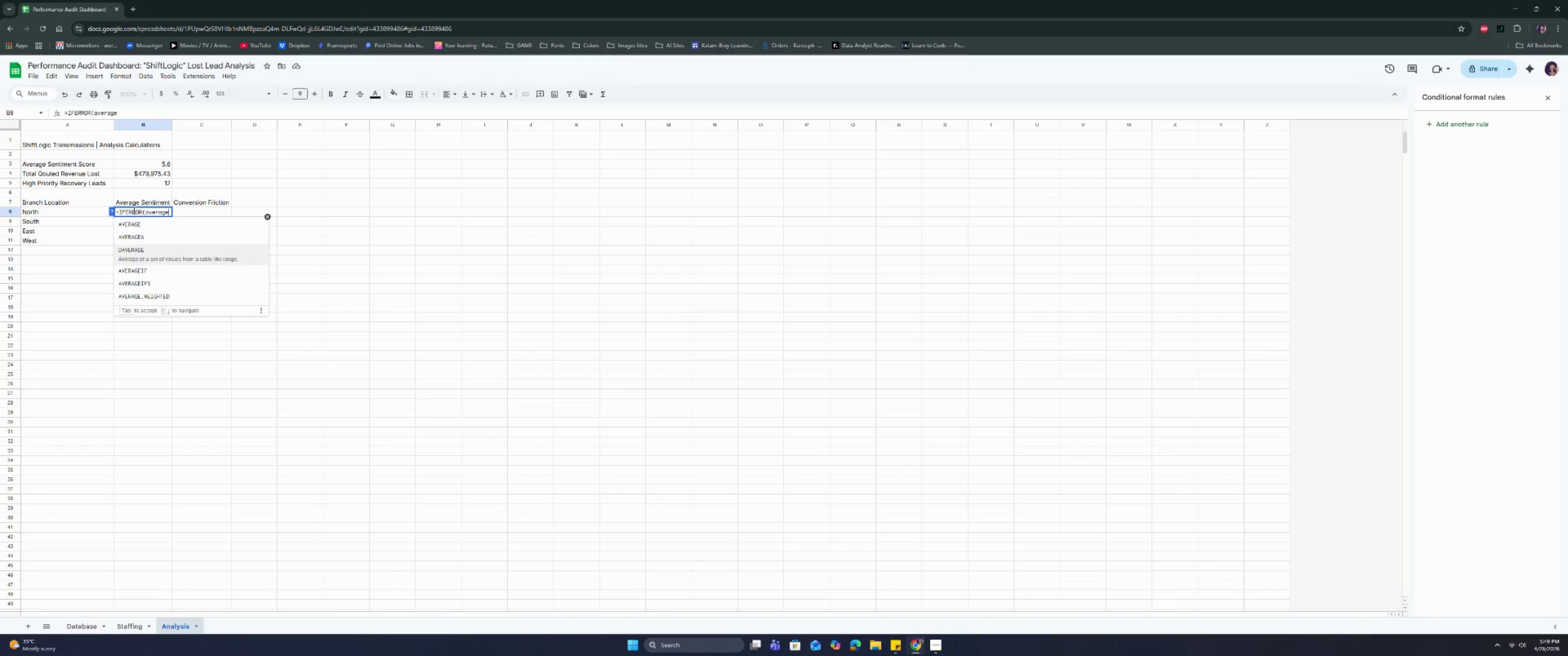 
key(ArrowDown)
 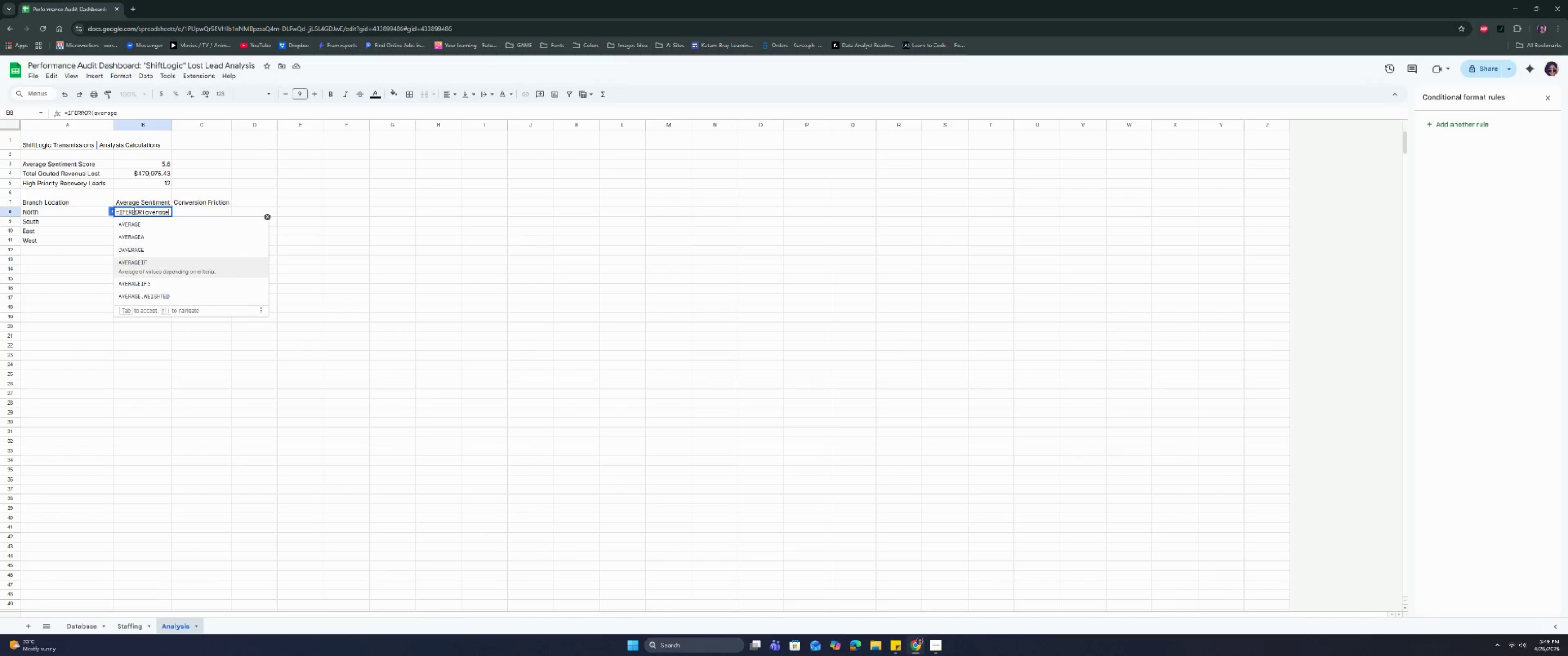 
key(ArrowDown)
 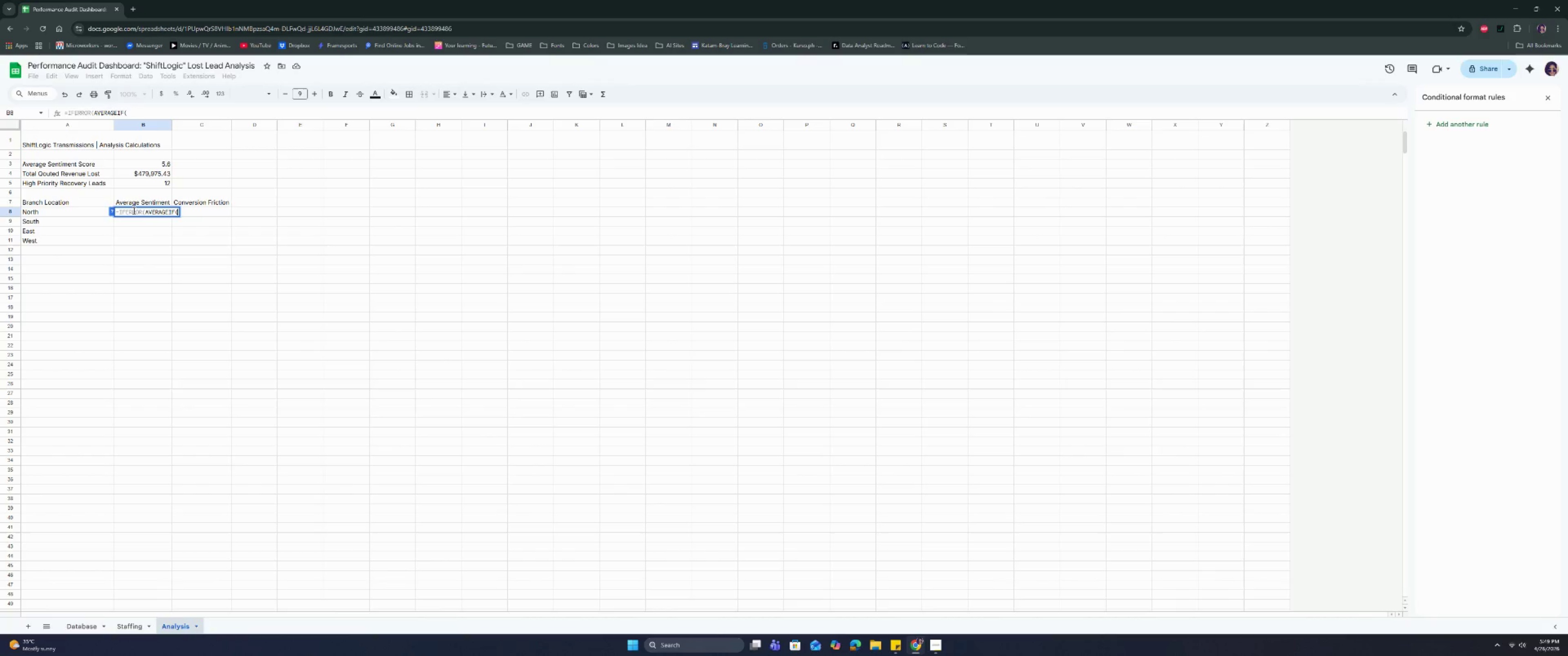 
key(Enter)
 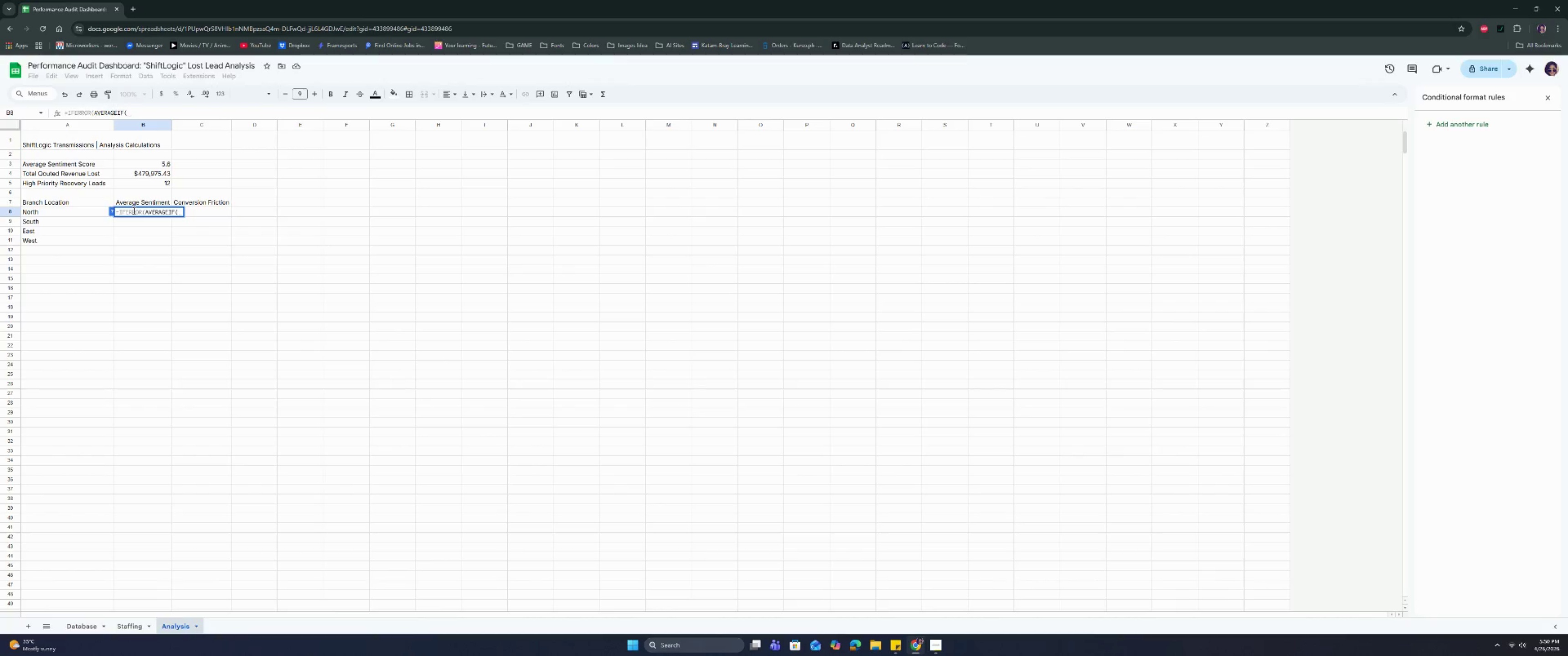 
wait(5.05)
 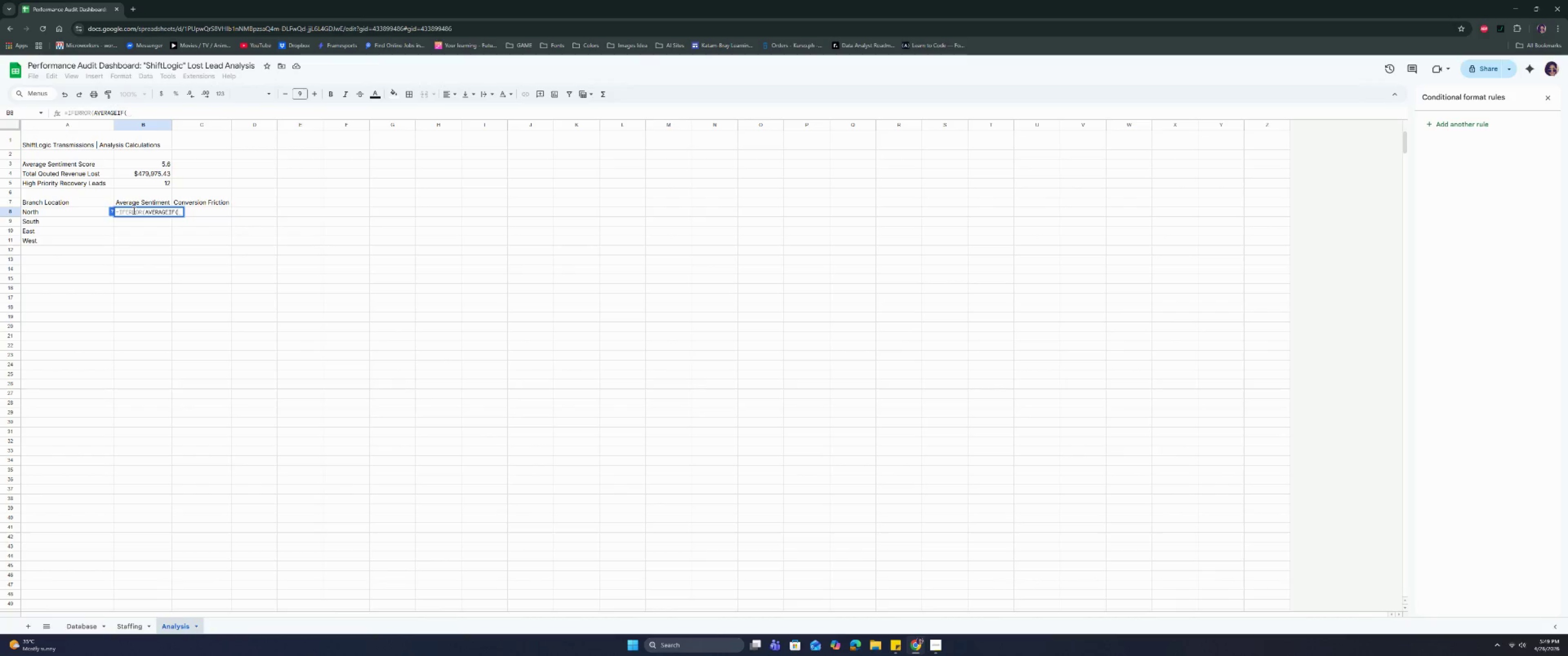 
left_click([132, 622])
 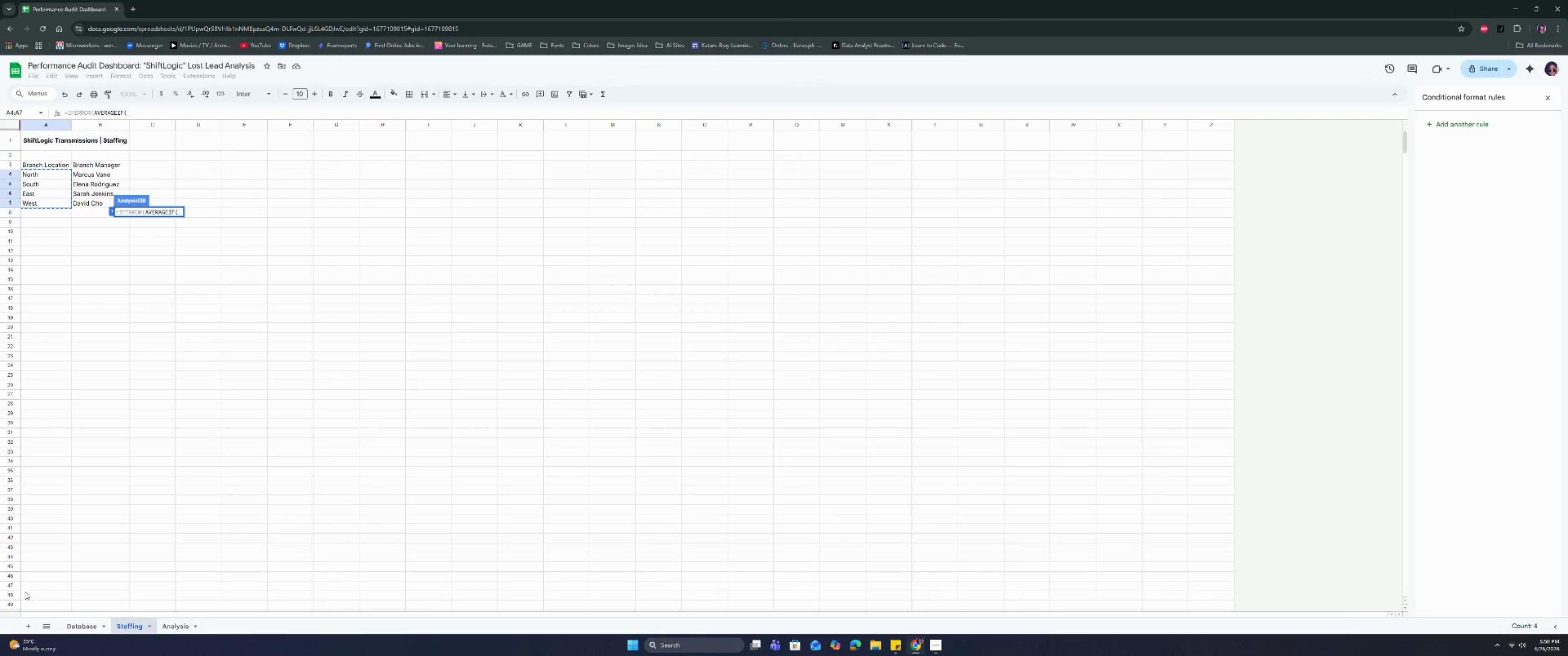 
left_click([90, 620])
 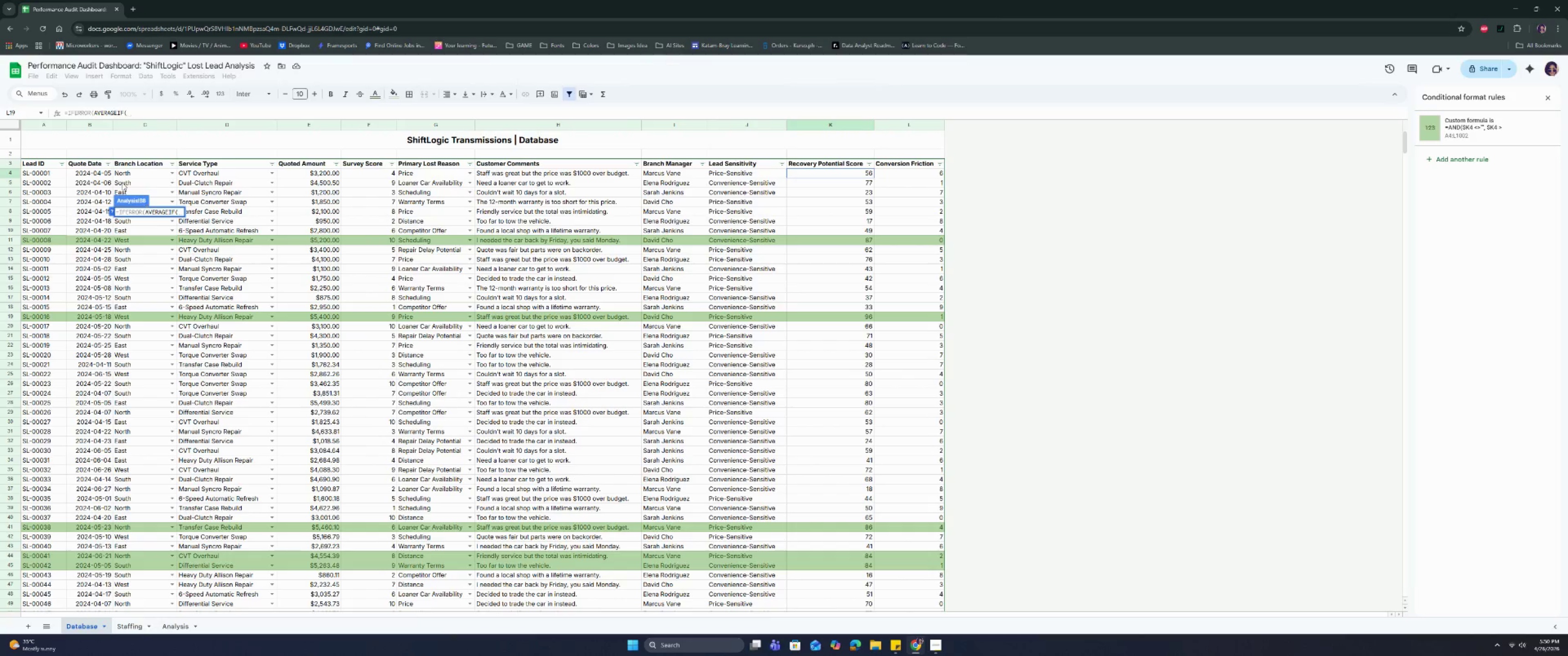 
left_click([126, 169])
 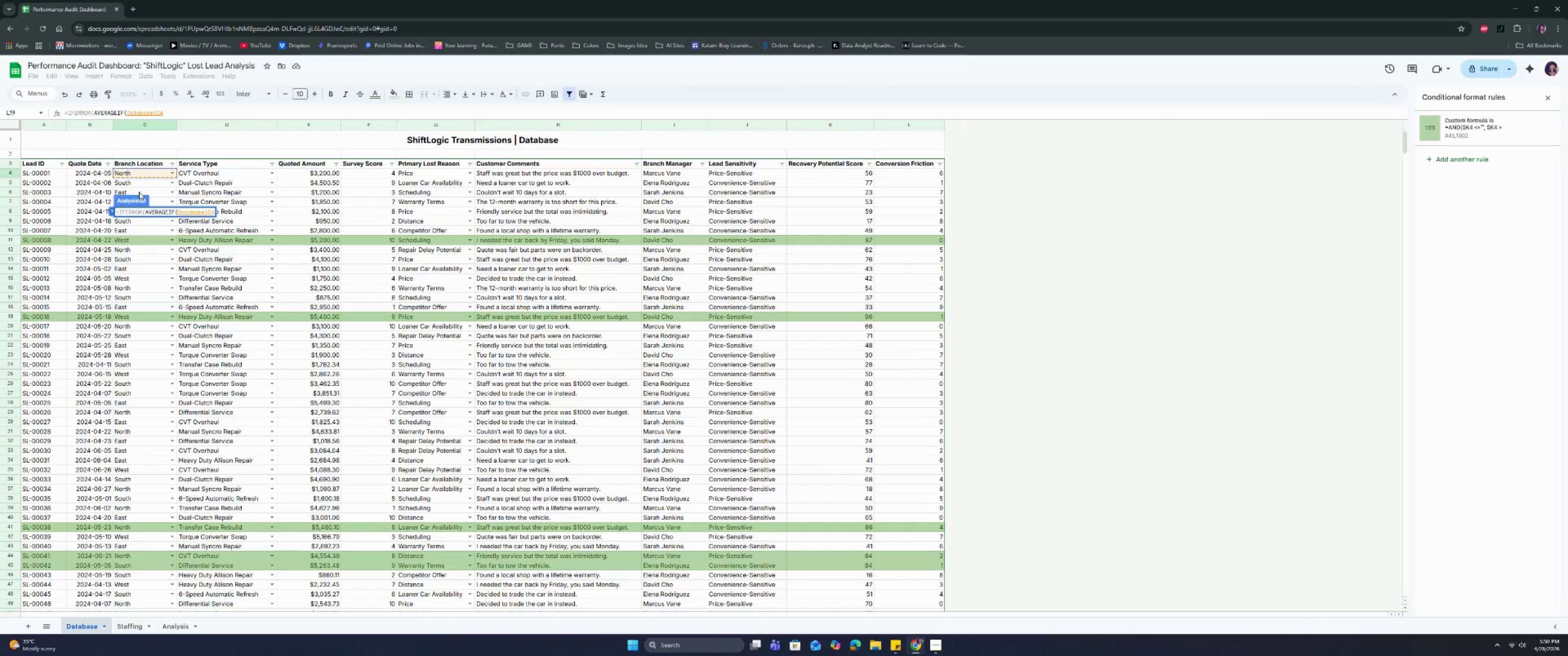 
key(Shift+ShiftRight)
 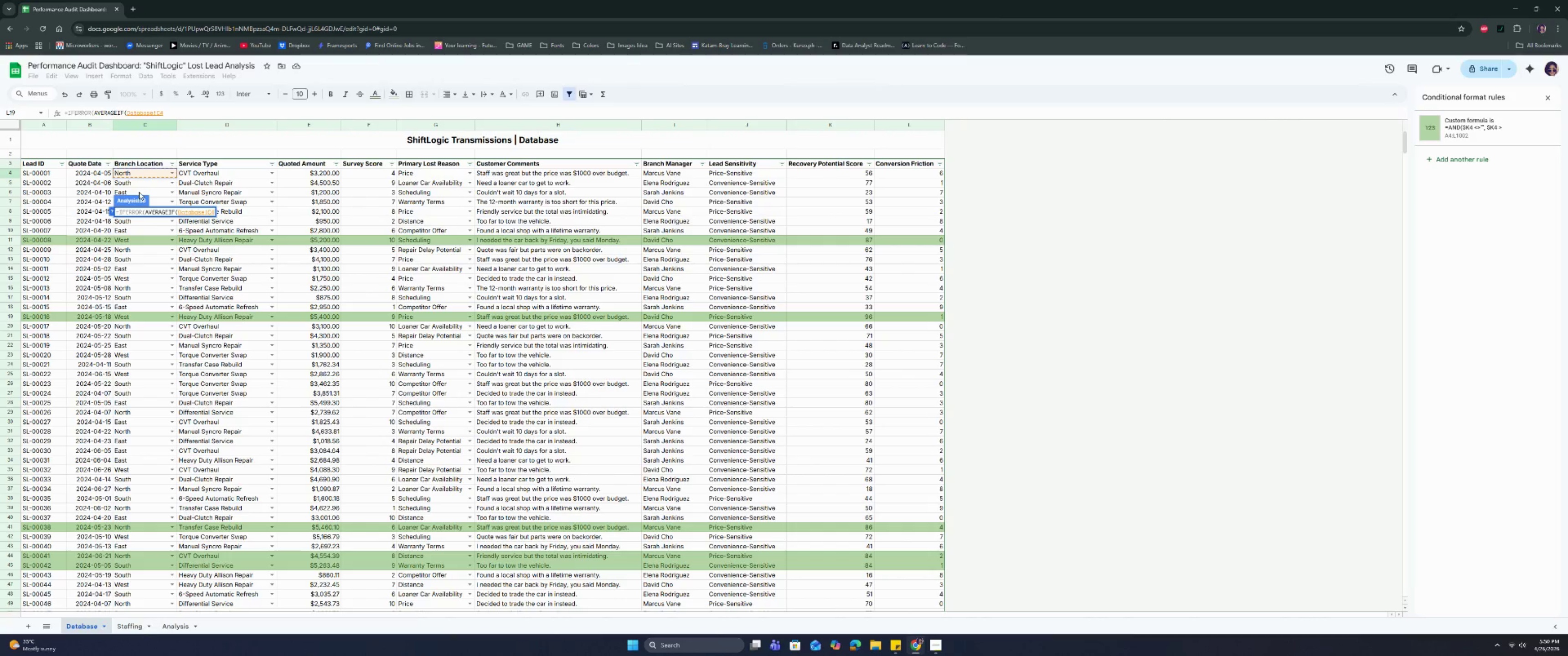 
key(Shift+Semicolon)
 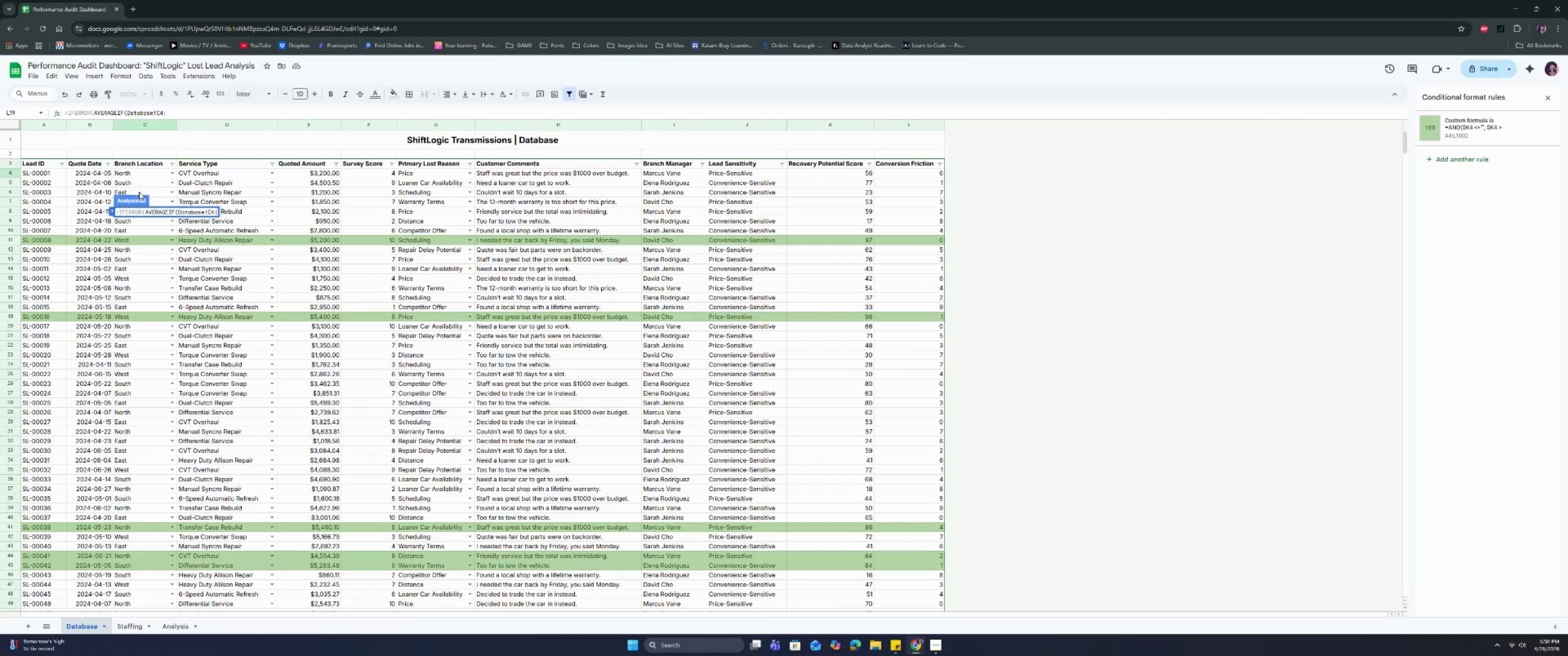 
key(C)
 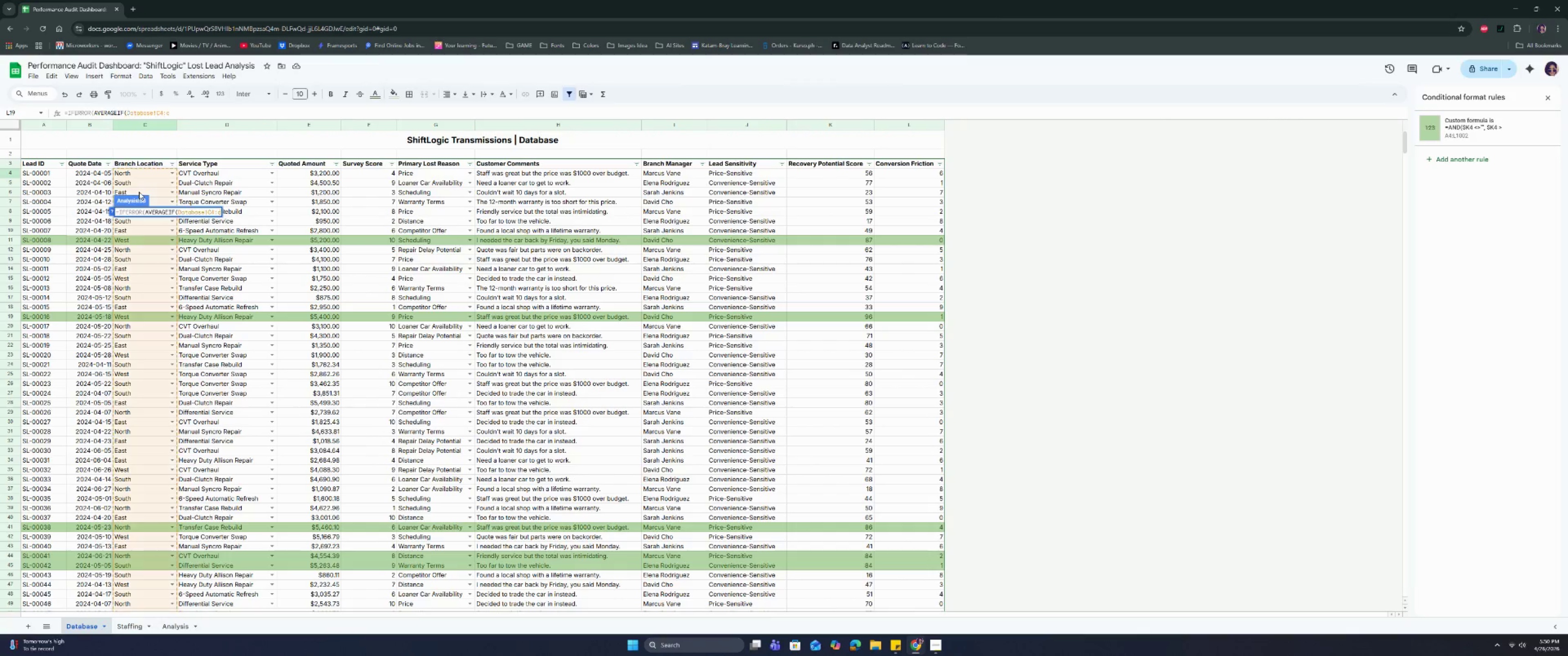 
key(ArrowLeft)
 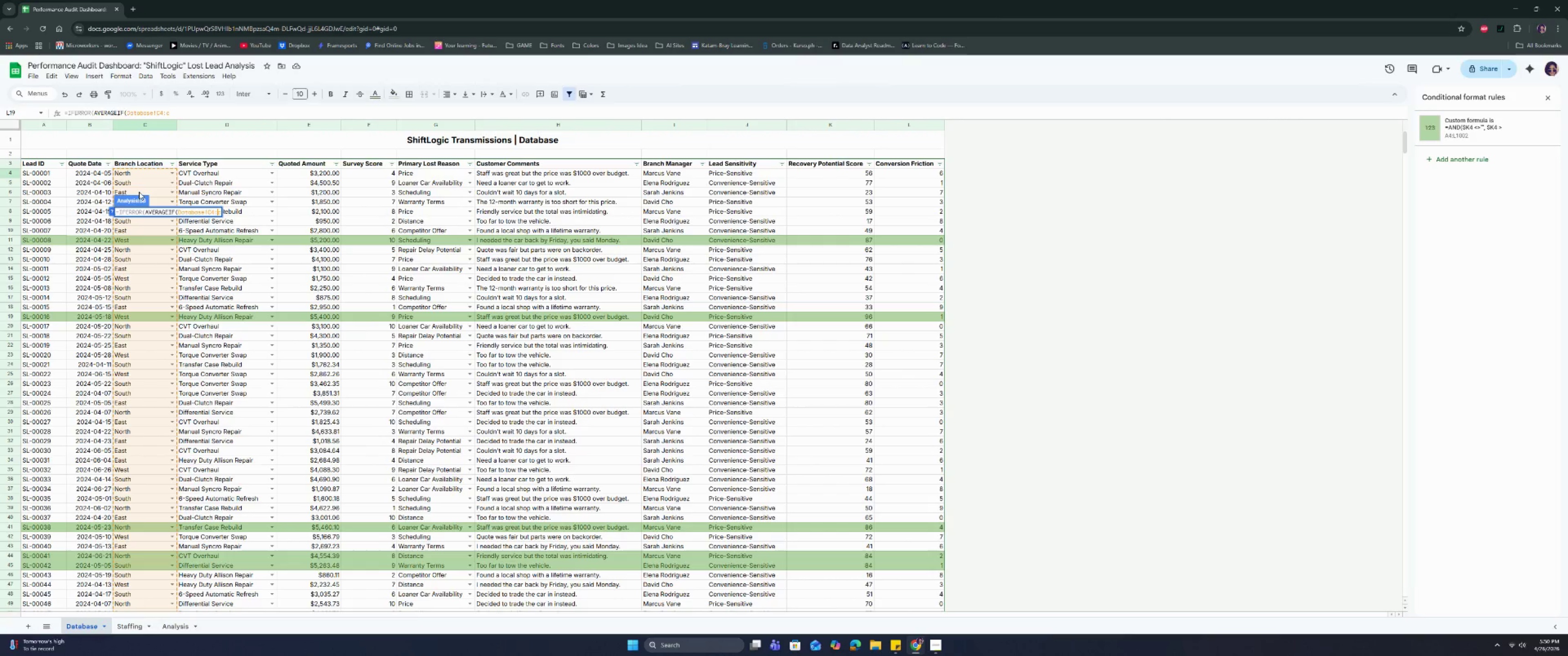 
key(ArrowLeft)
 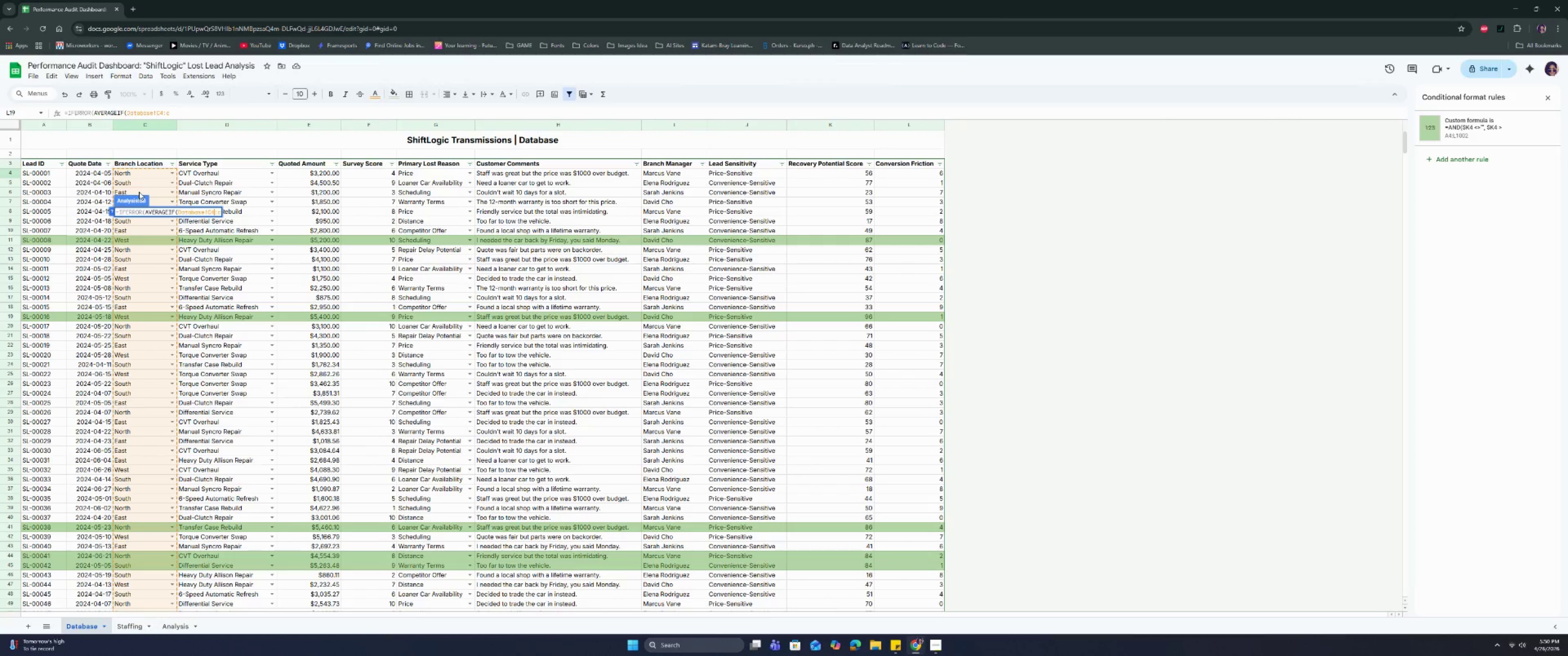 
key(ArrowRight)
 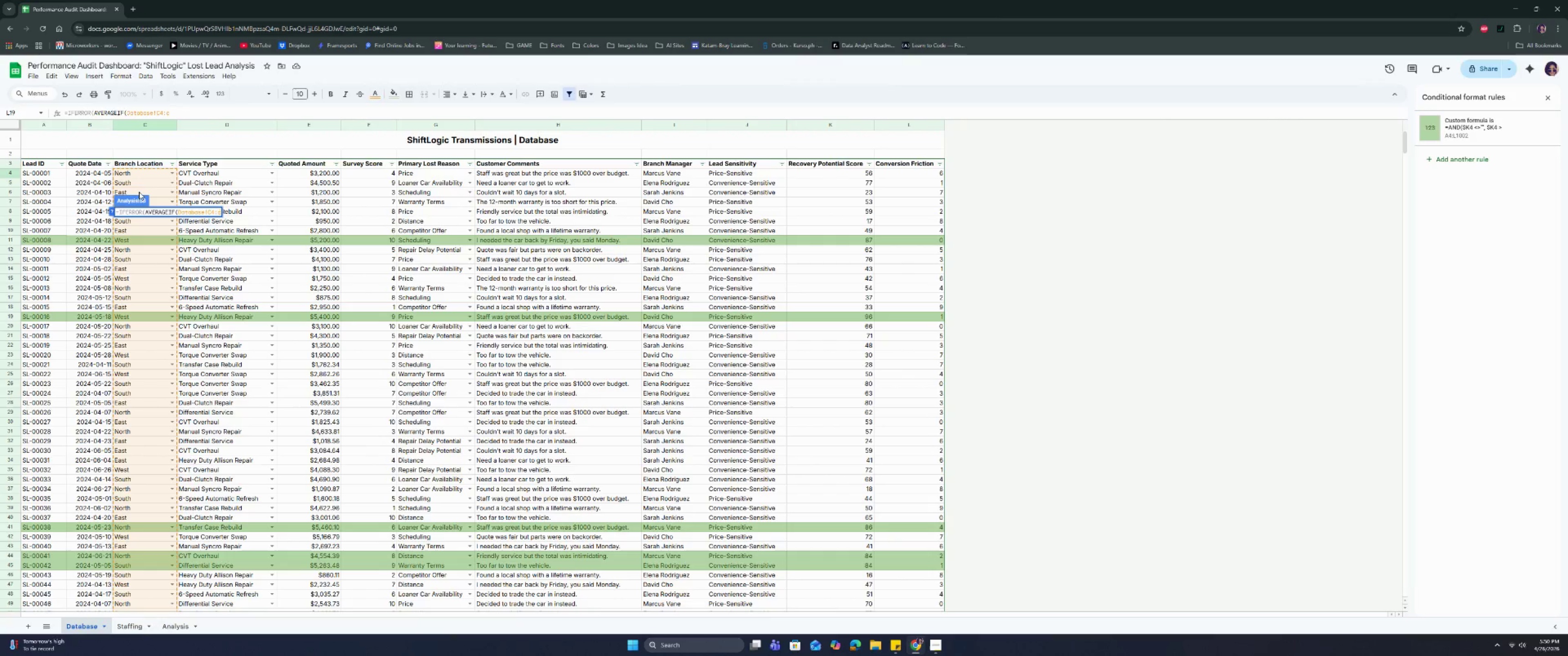 
key(ArrowRight)
 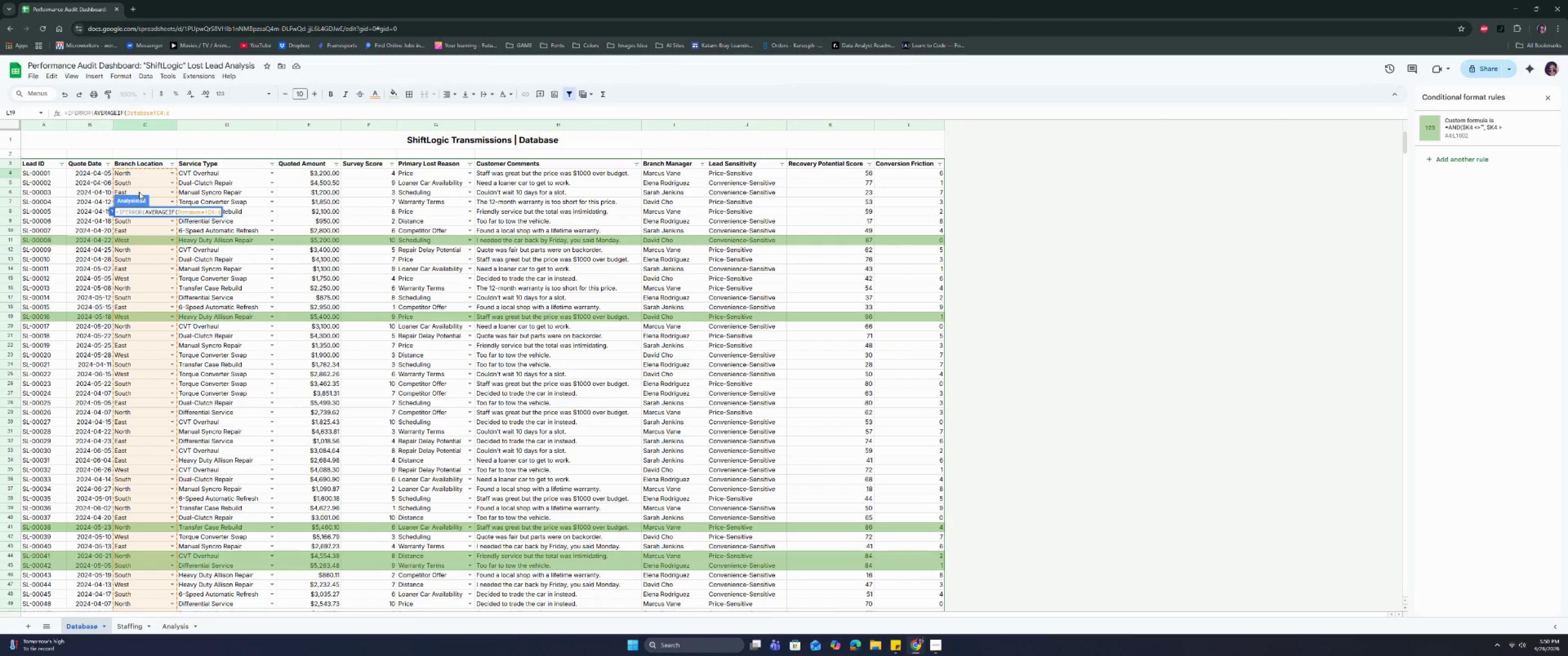 
key(Backspace)
 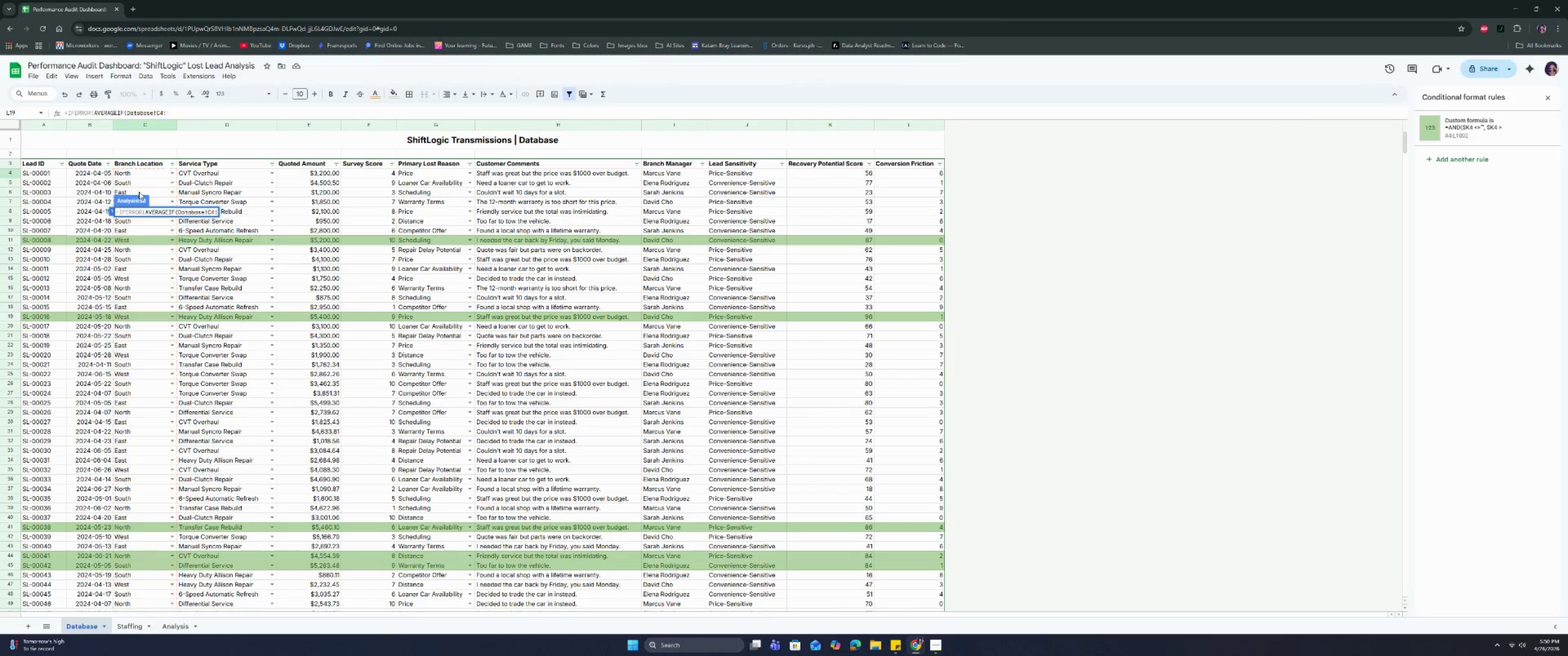 
key(CapsLock)
 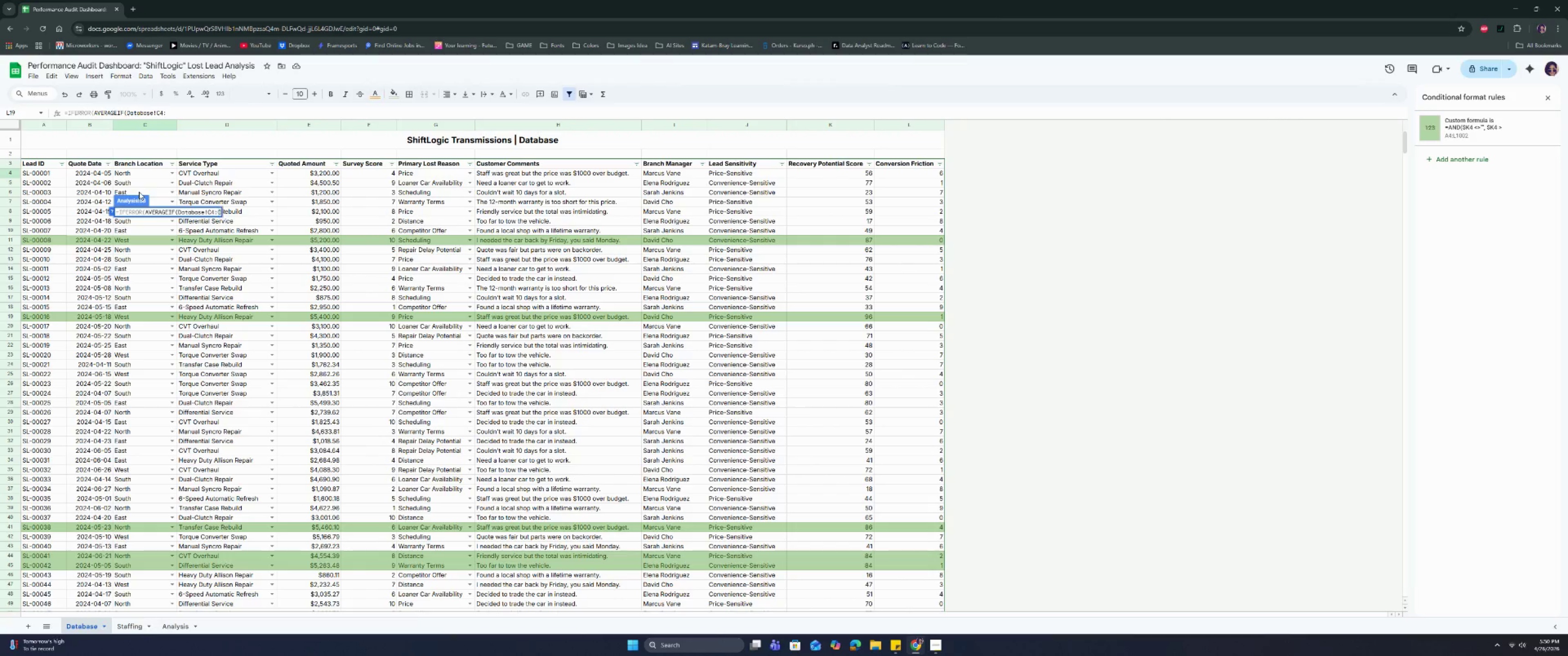 
key(C)
 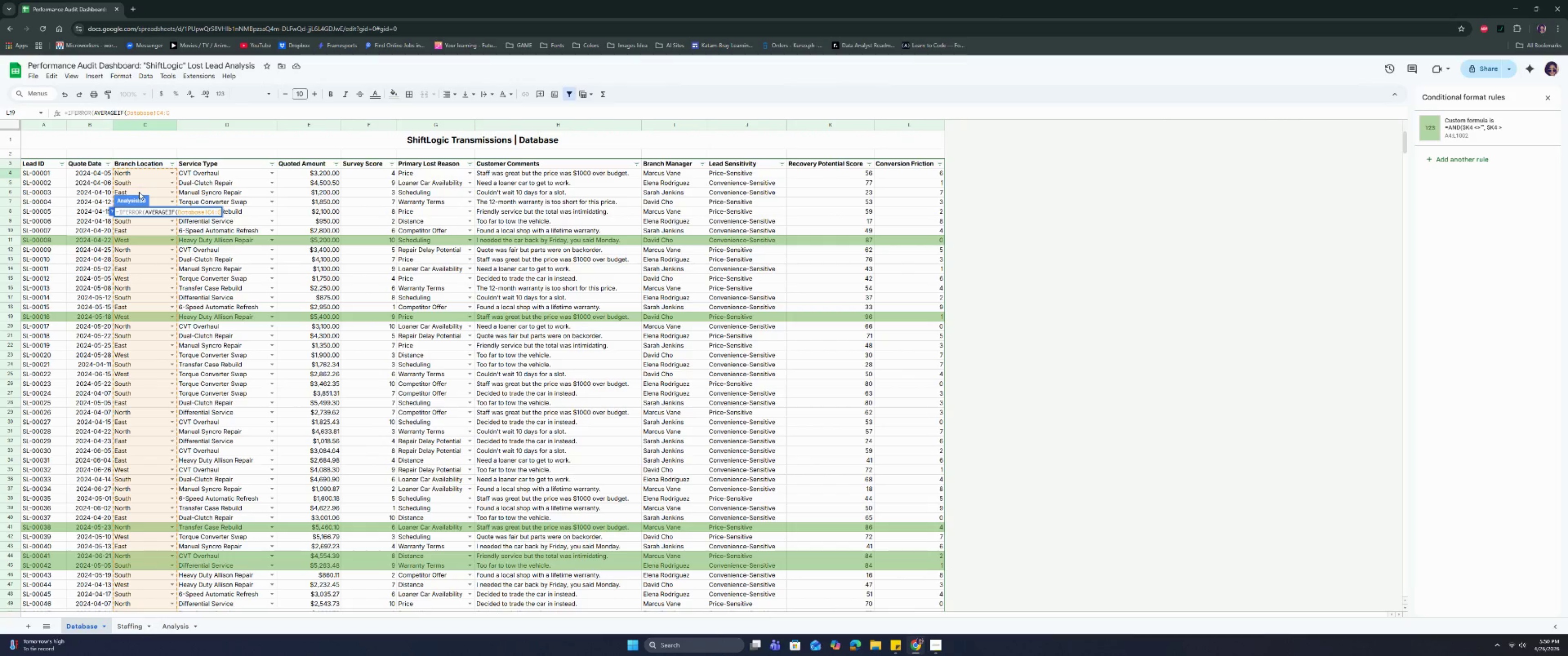 
key(ArrowLeft)
 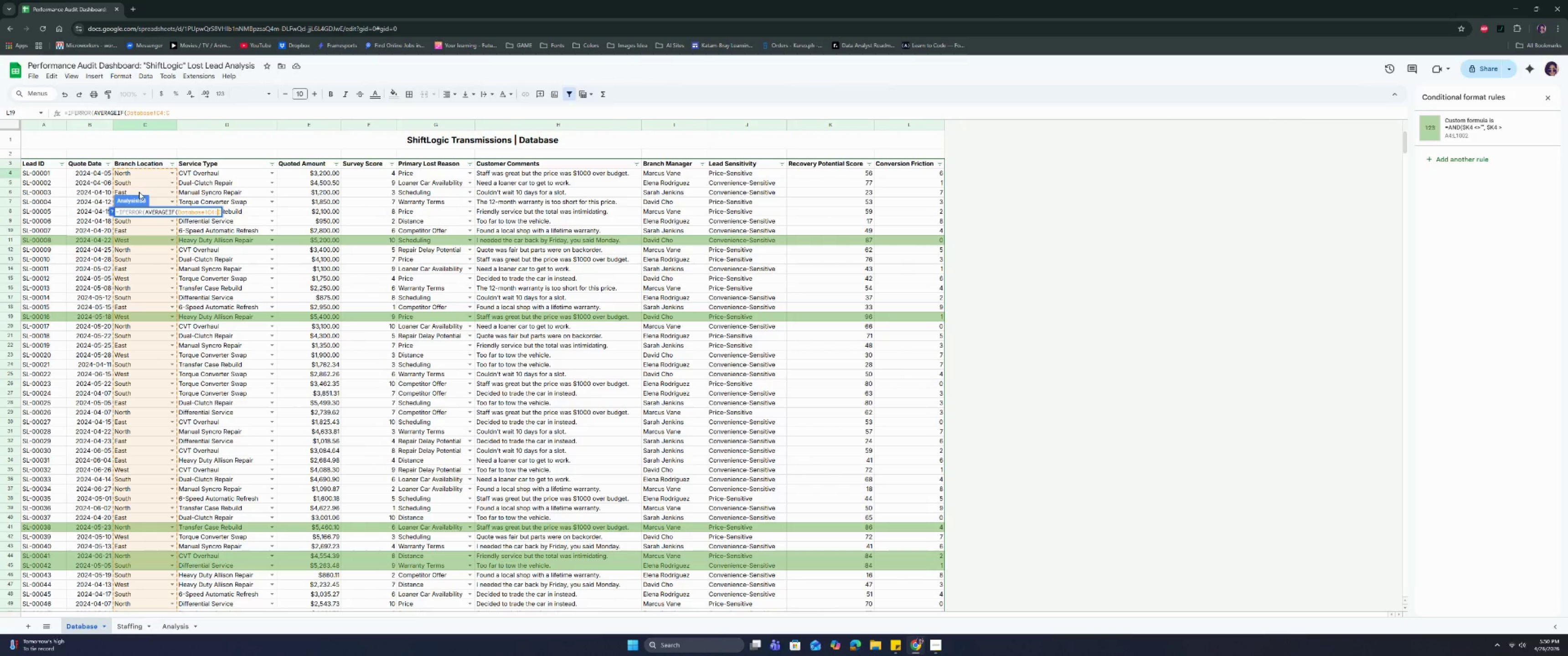 
key(ArrowLeft)
 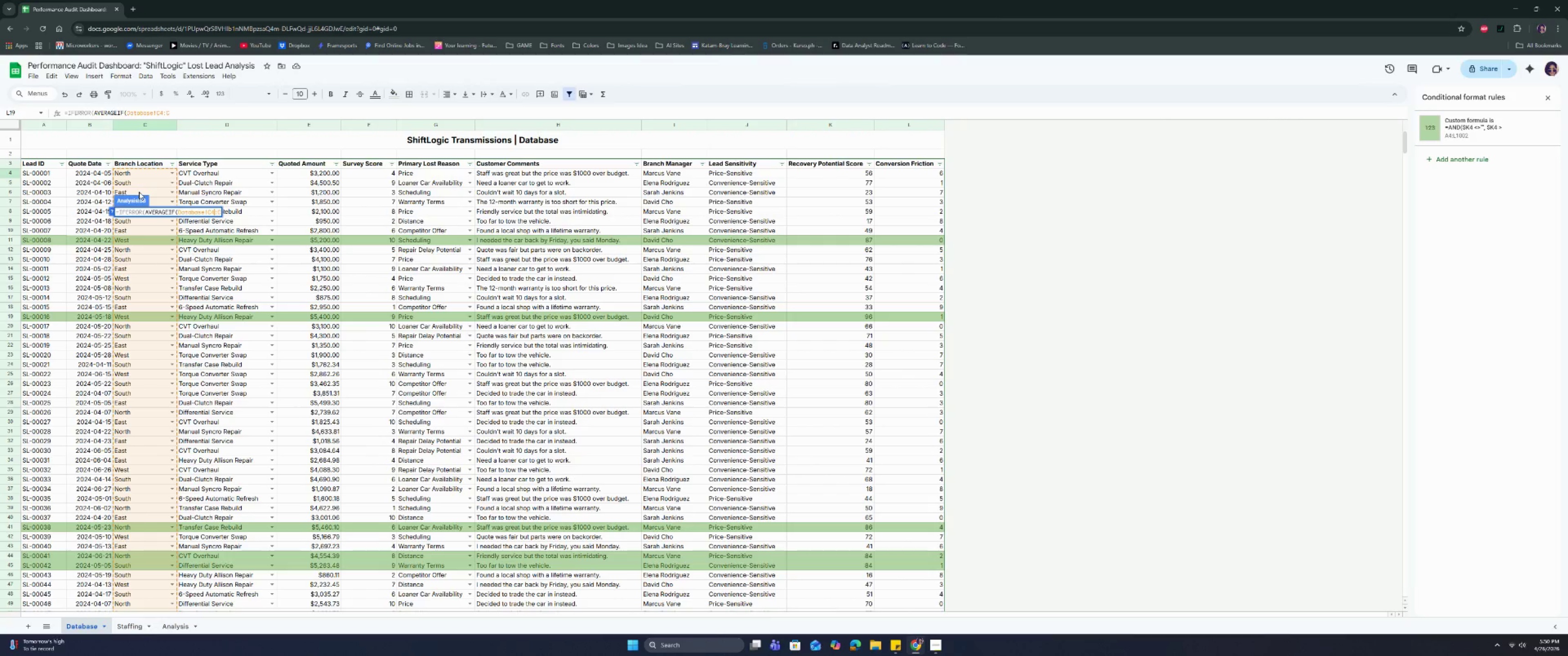 
key(ArrowLeft)
 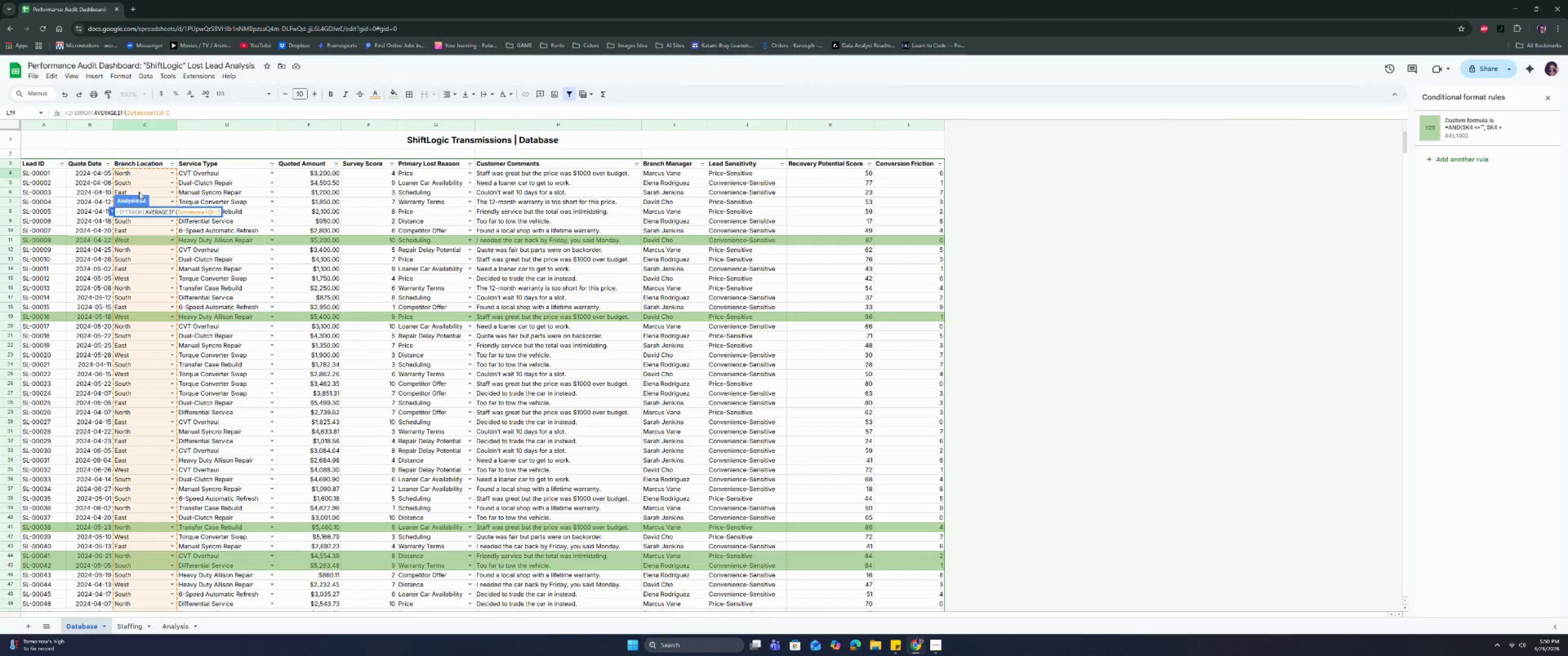 
key(ArrowLeft)
 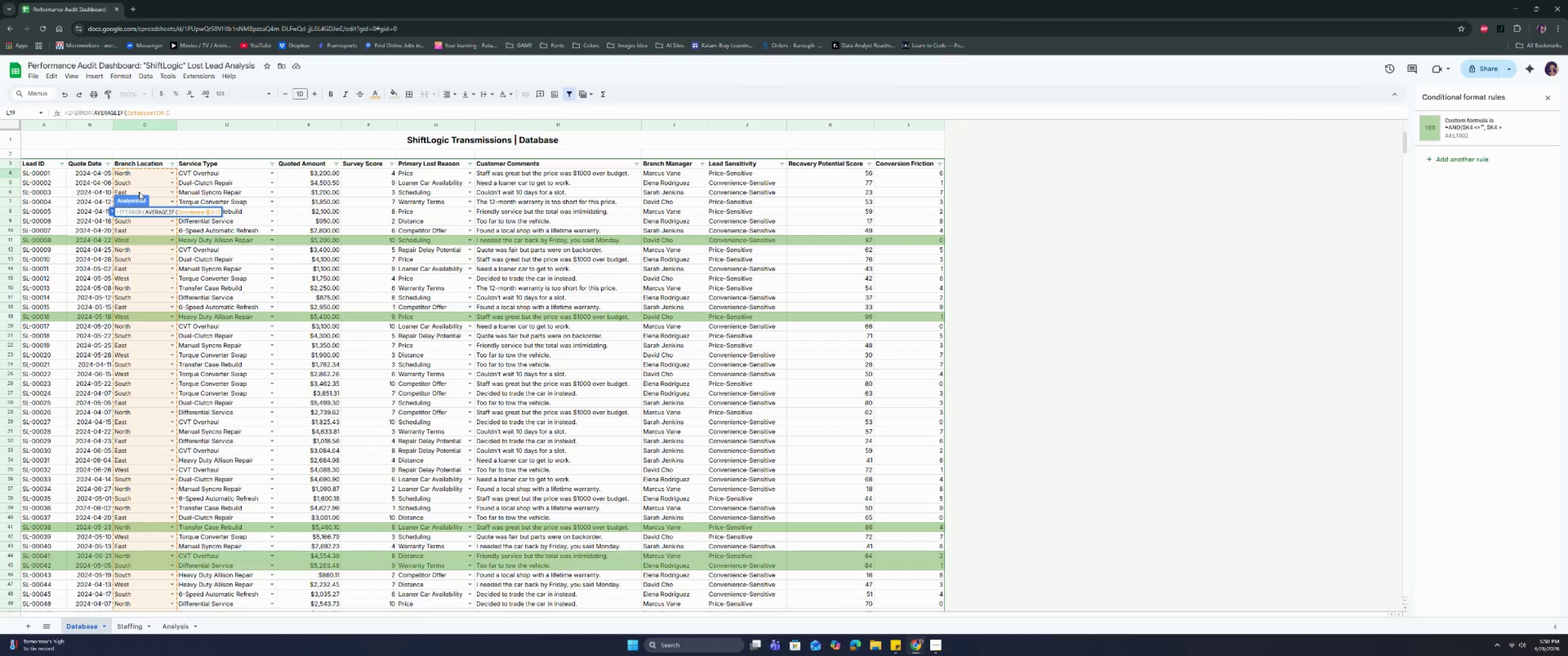 
key(Shift+ShiftRight)
 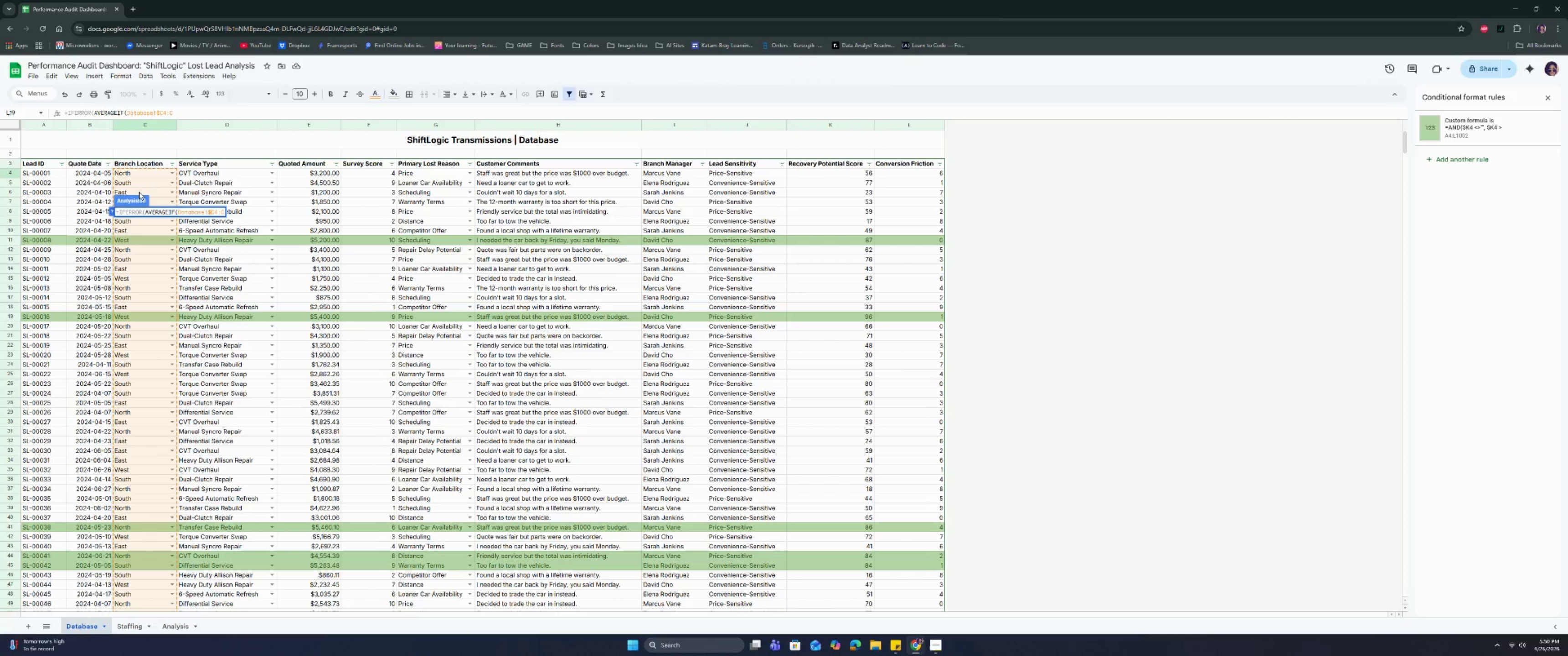 
key(Shift+4)
 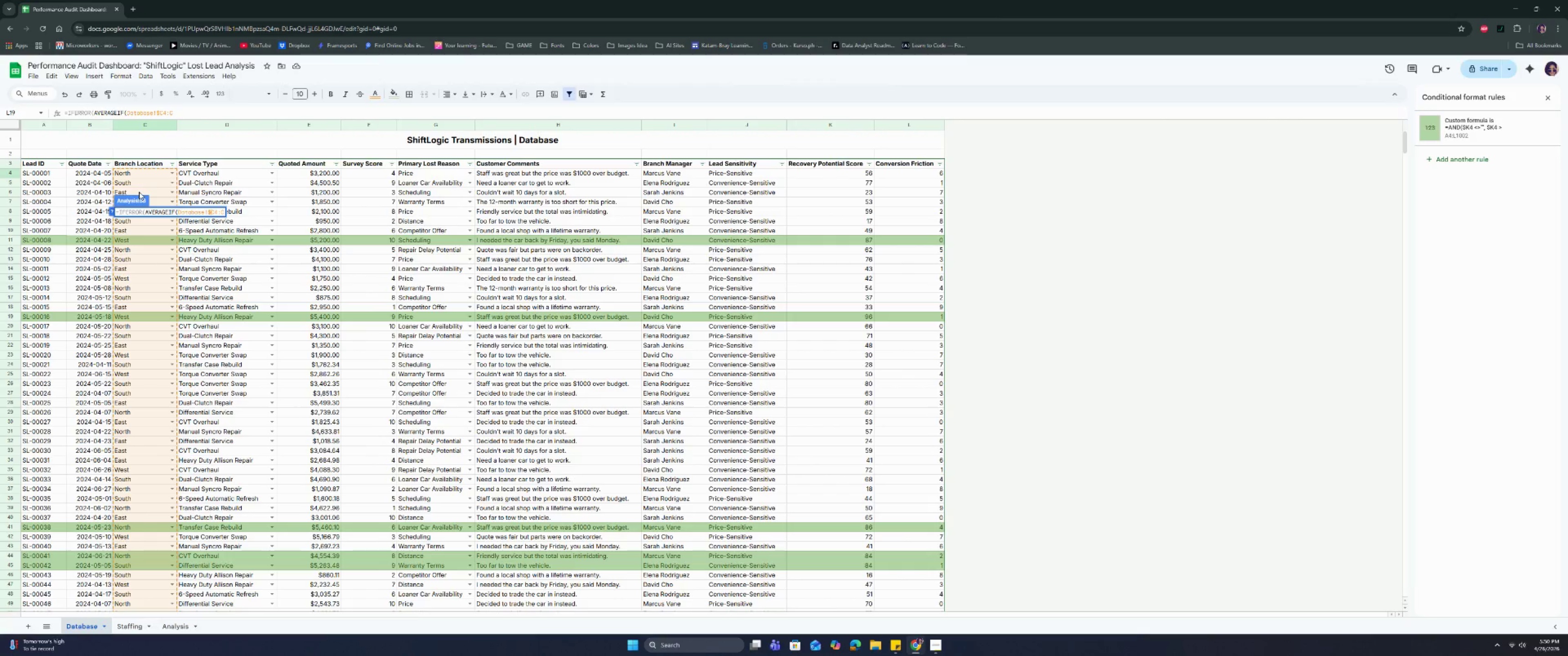 
key(ArrowRight)
 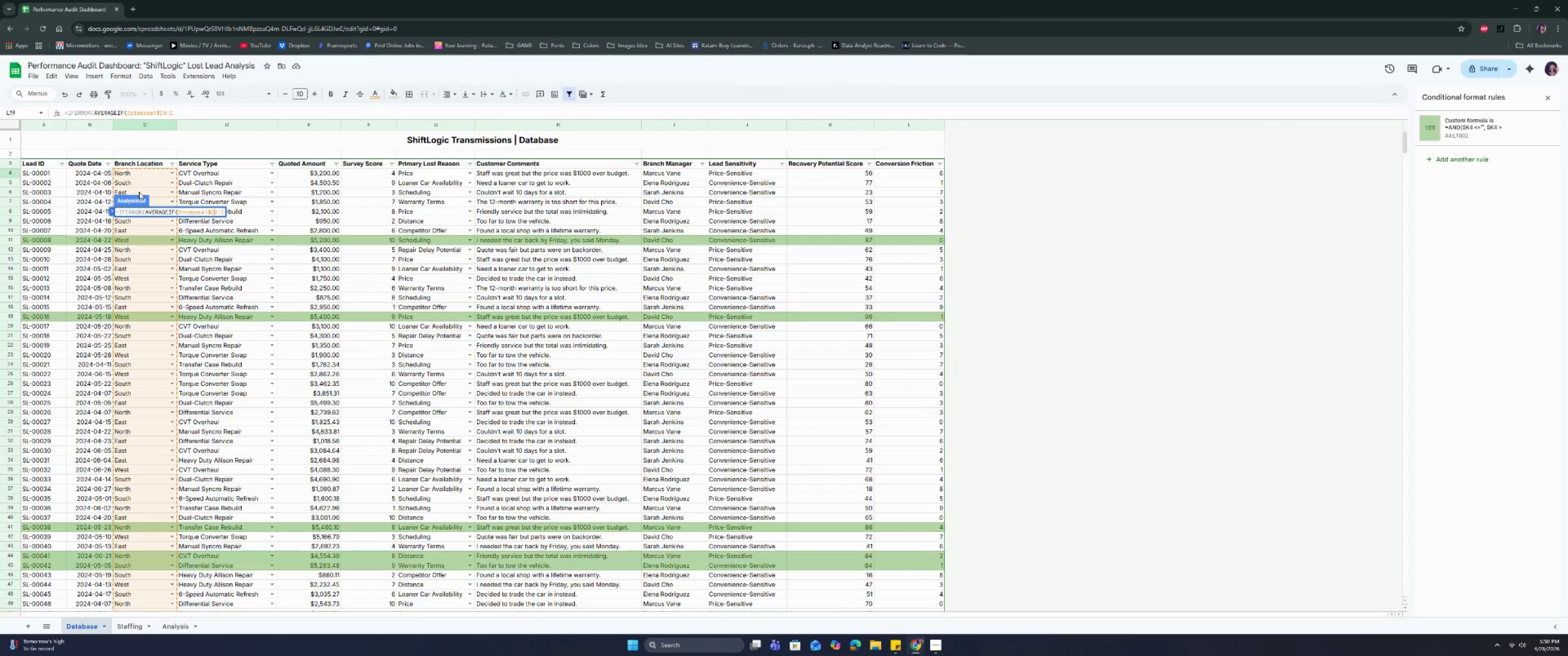 
key(ArrowRight)
 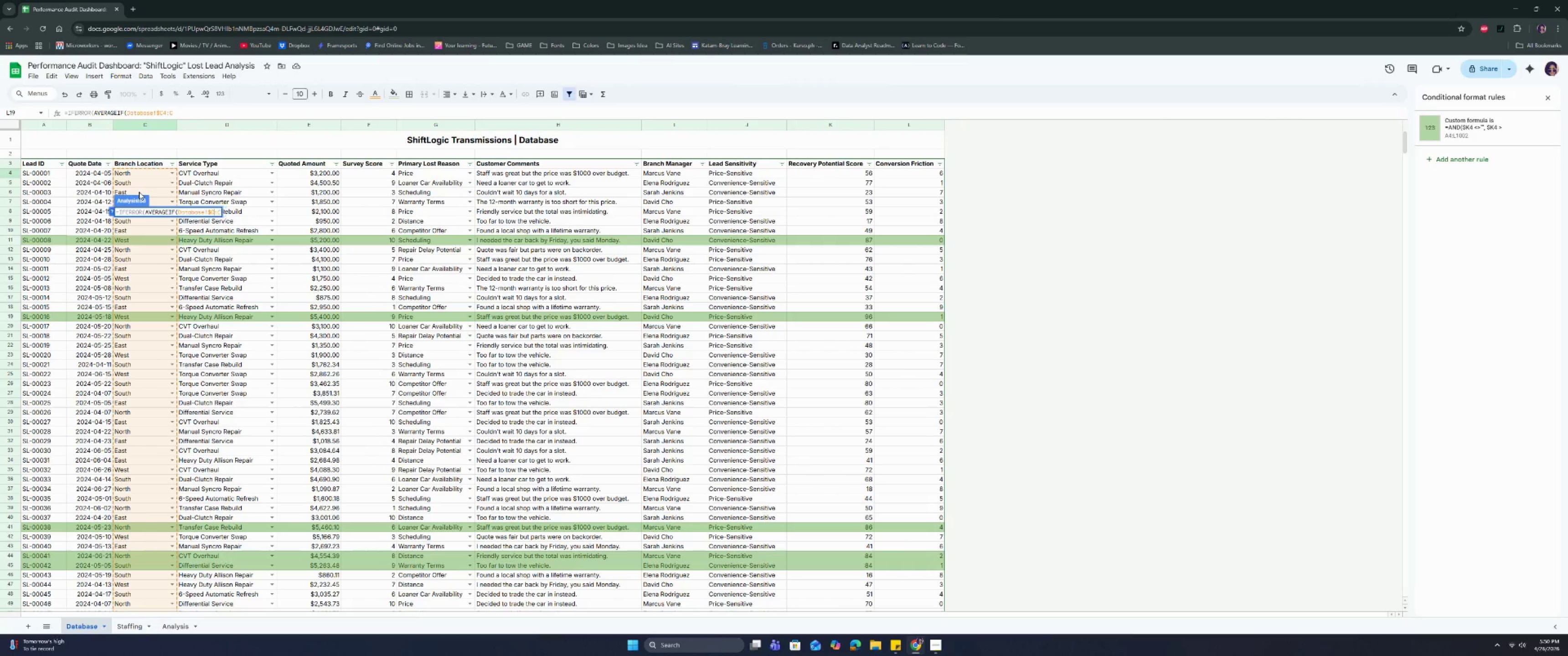 
key(Backspace)
 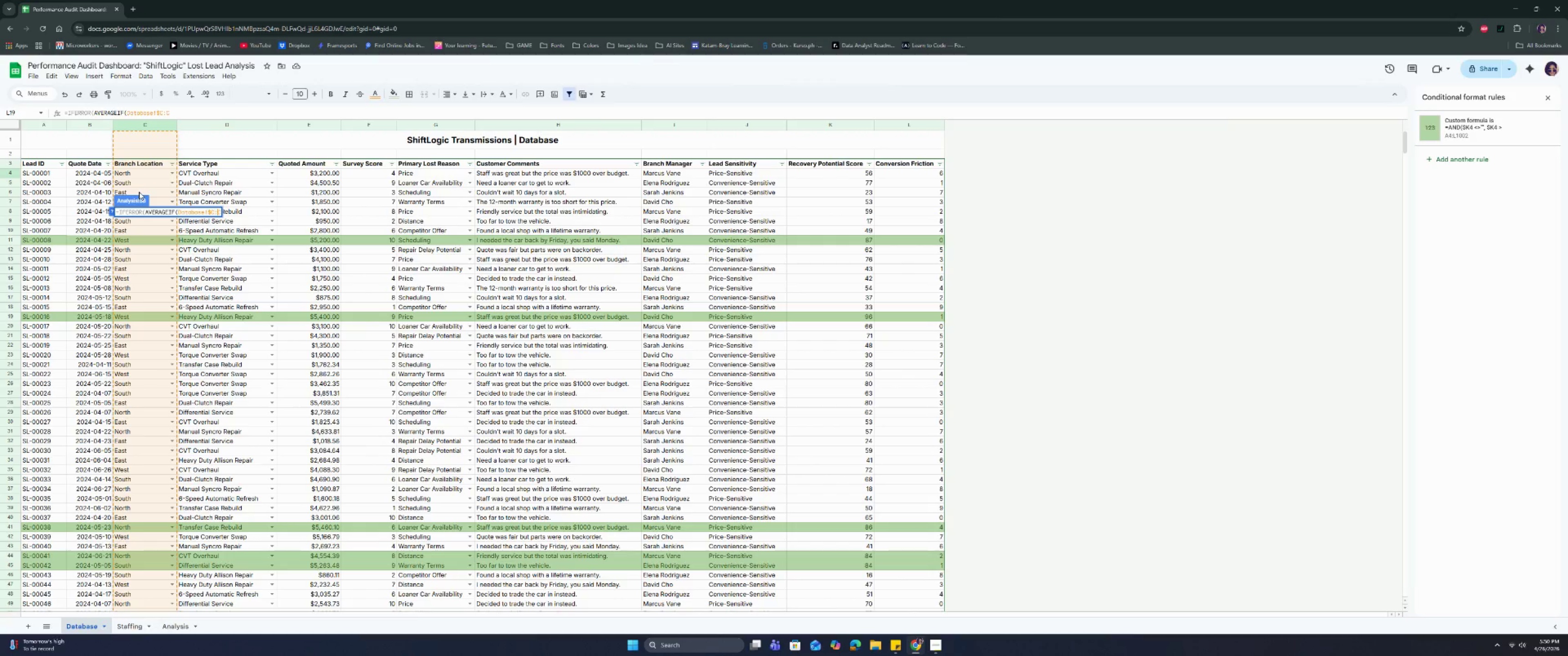 
key(ArrowRight)
 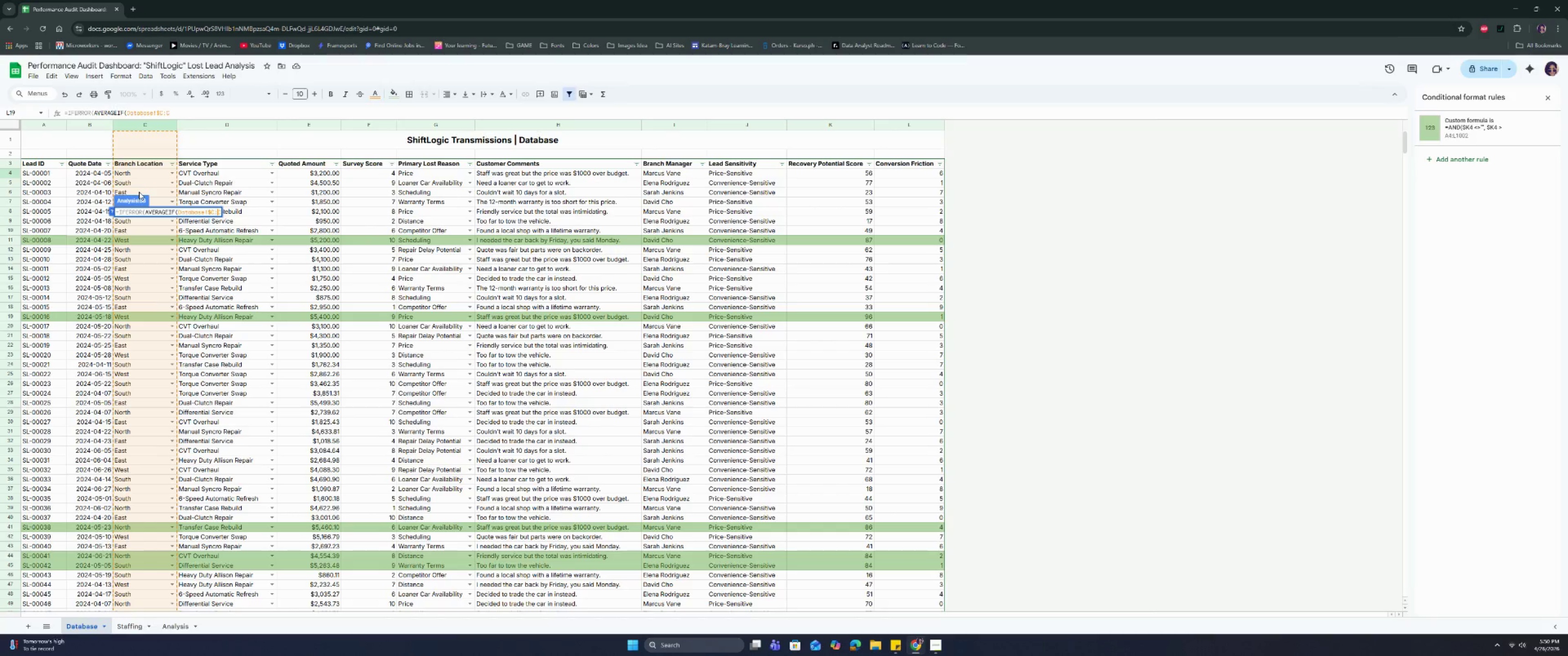 
key(Shift+ShiftRight)
 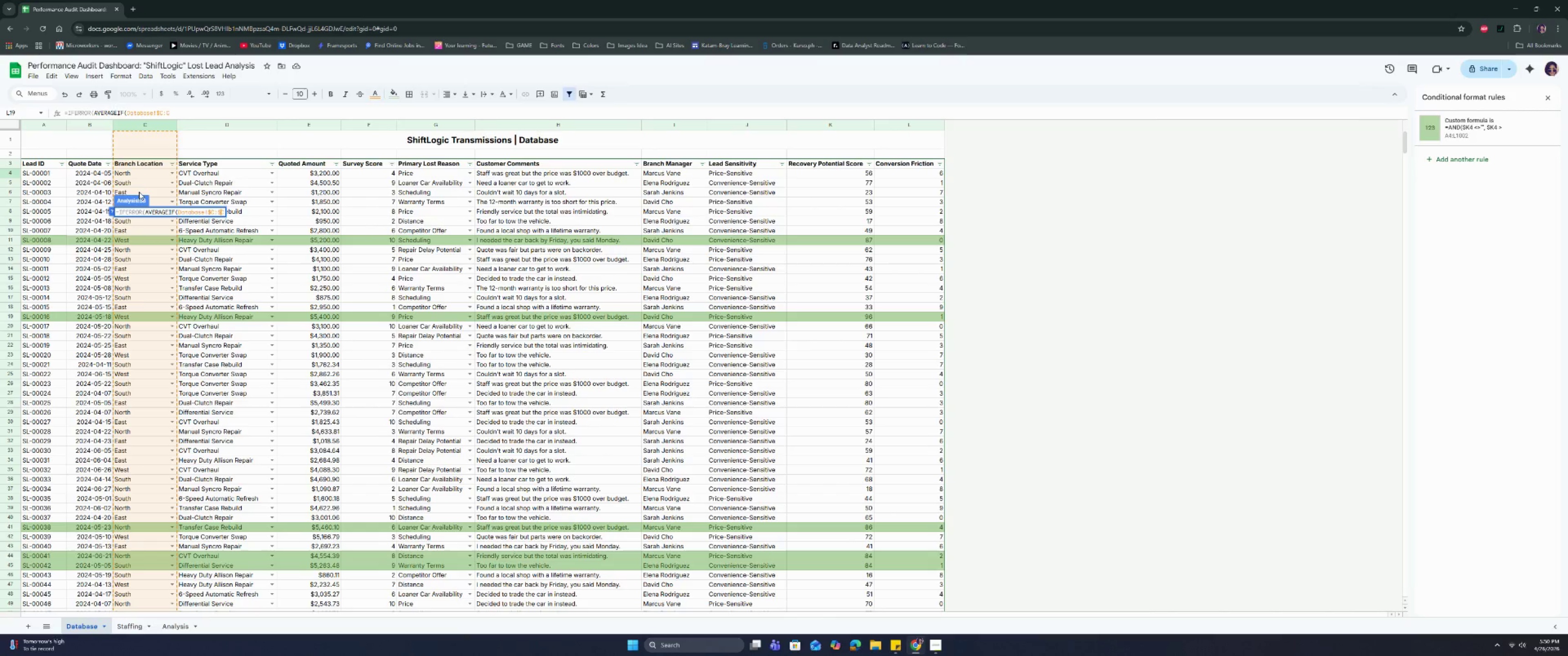 
key(Shift+4)
 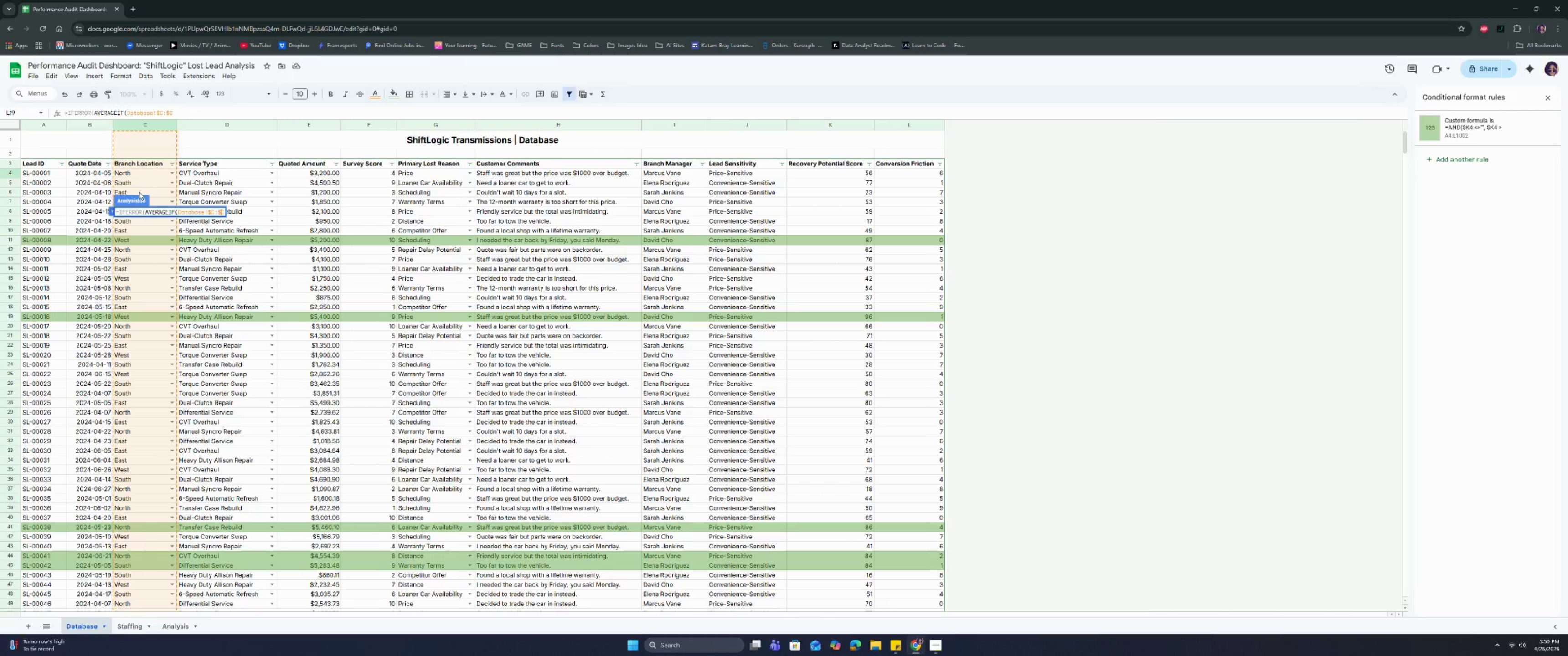 
key(ArrowRight)
 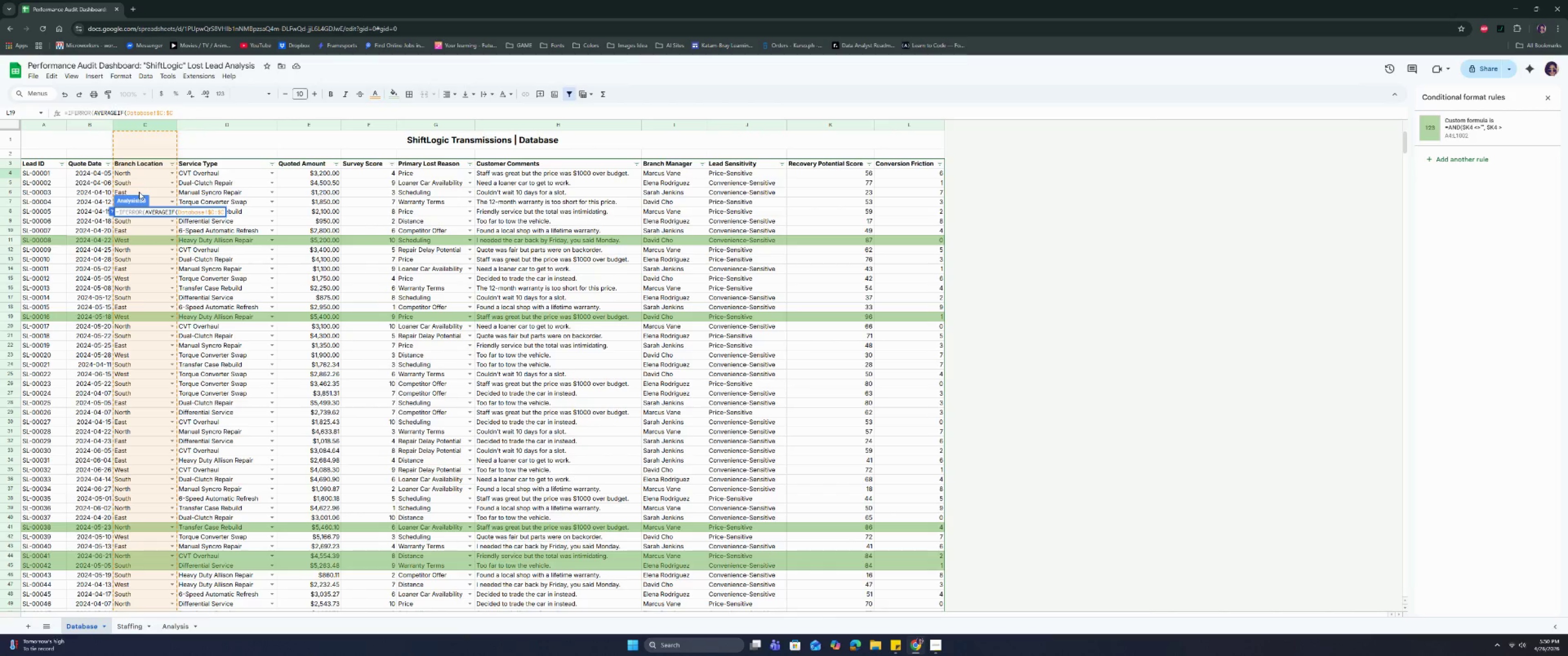 
key(Period)
 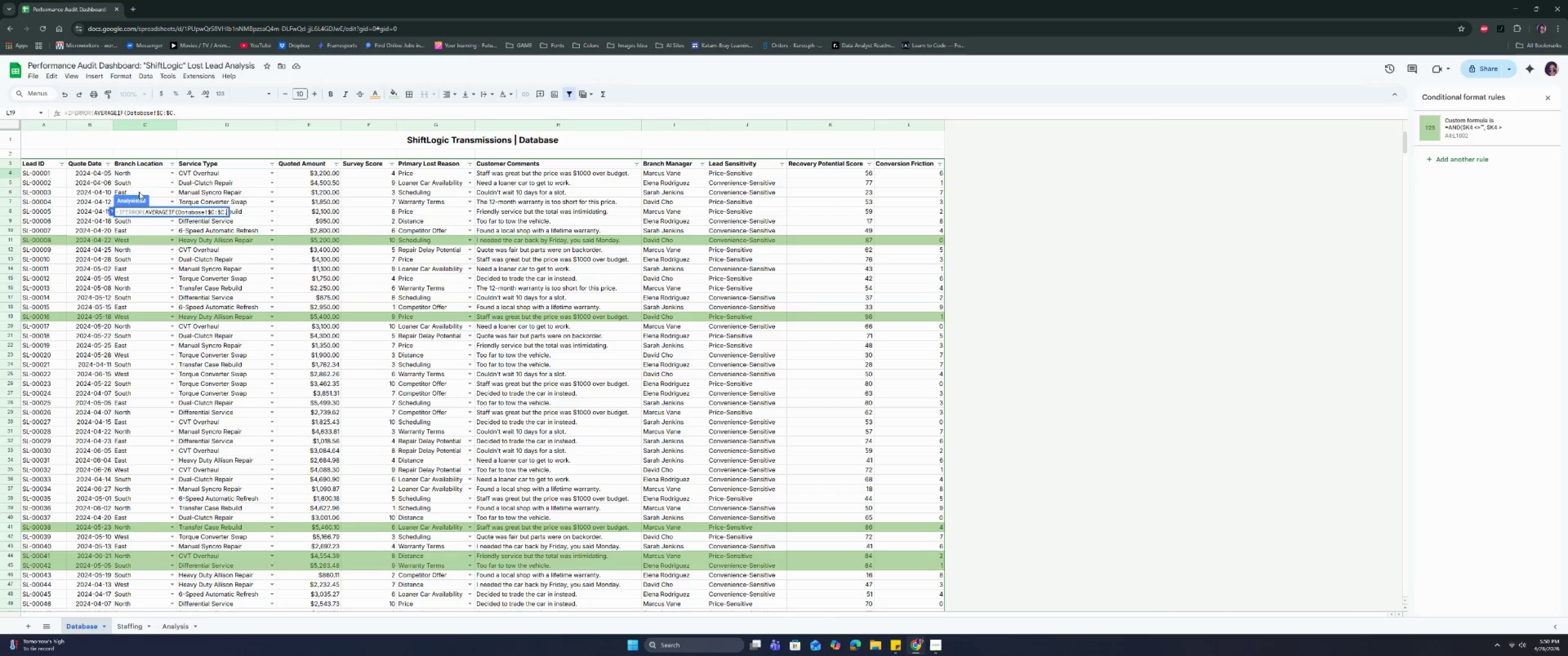 
key(Backspace)
 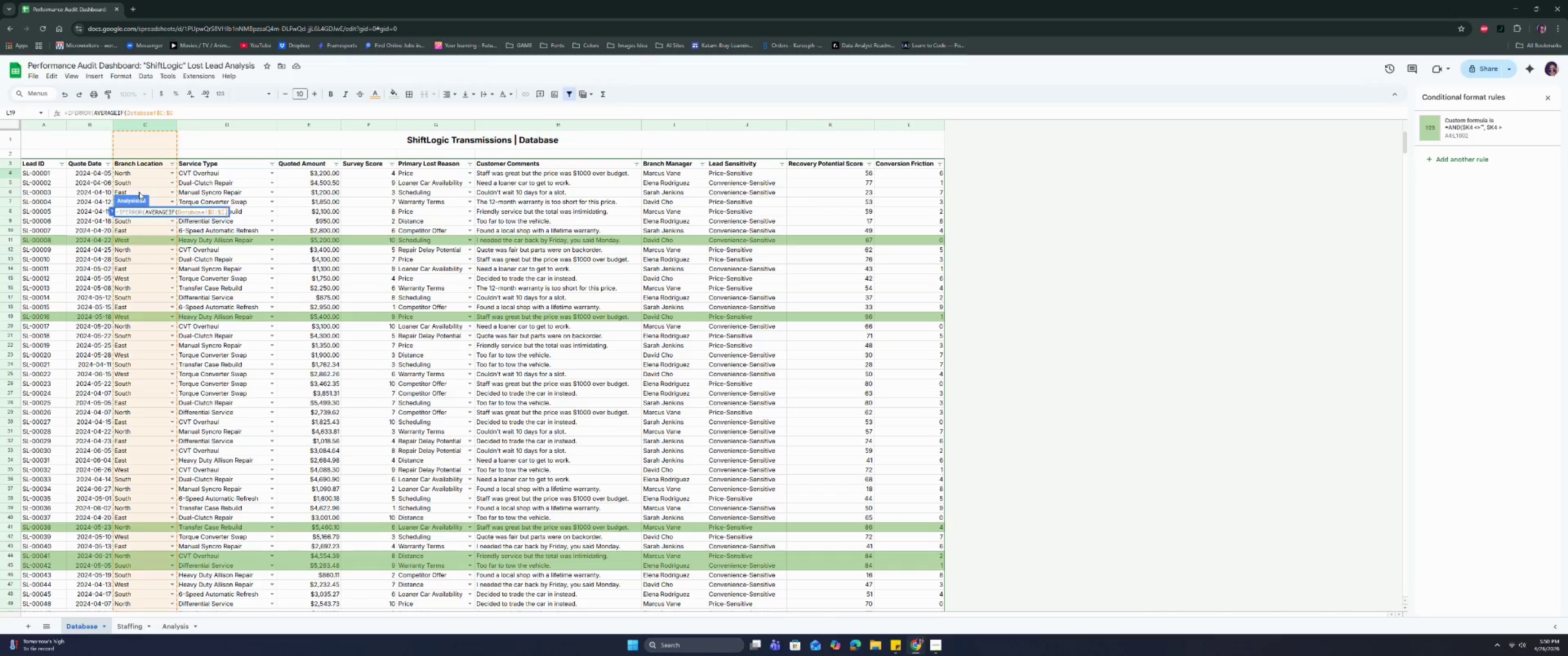 
key(Comma)
 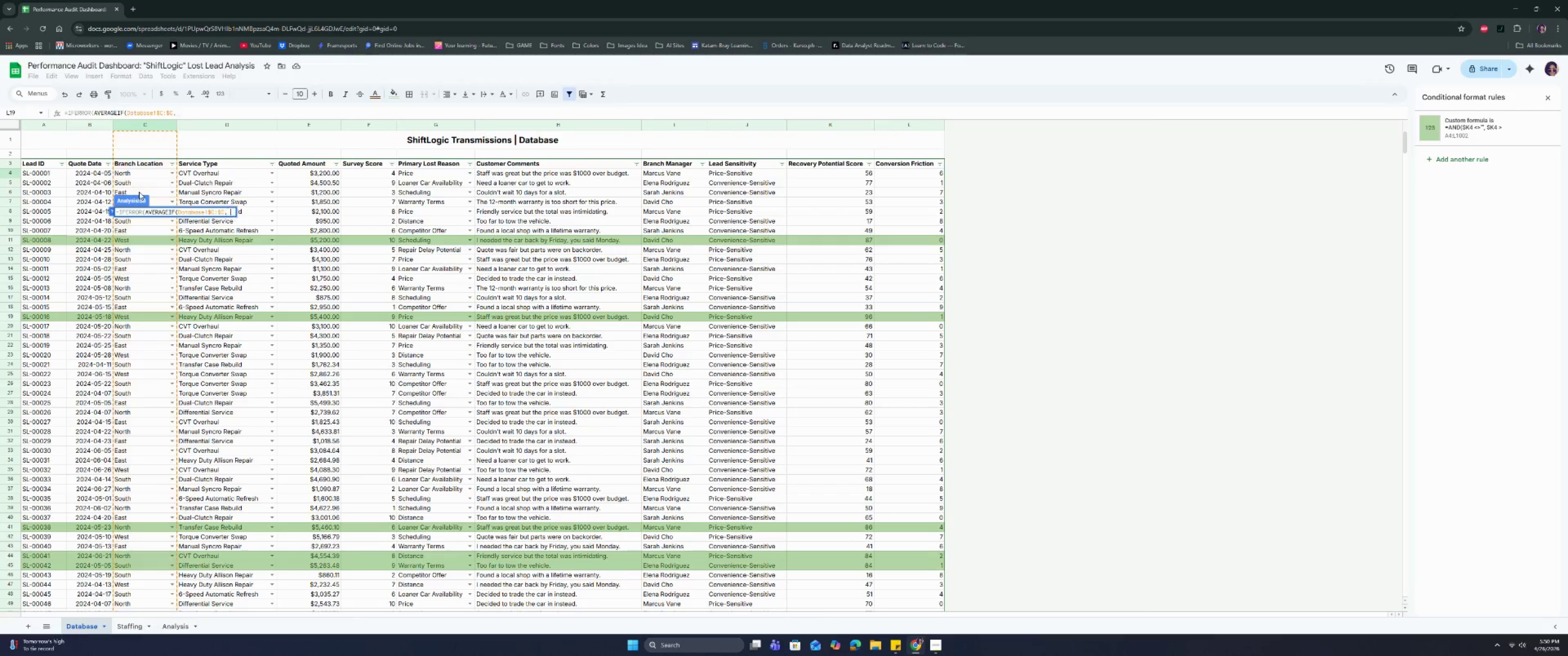 
key(Space)
 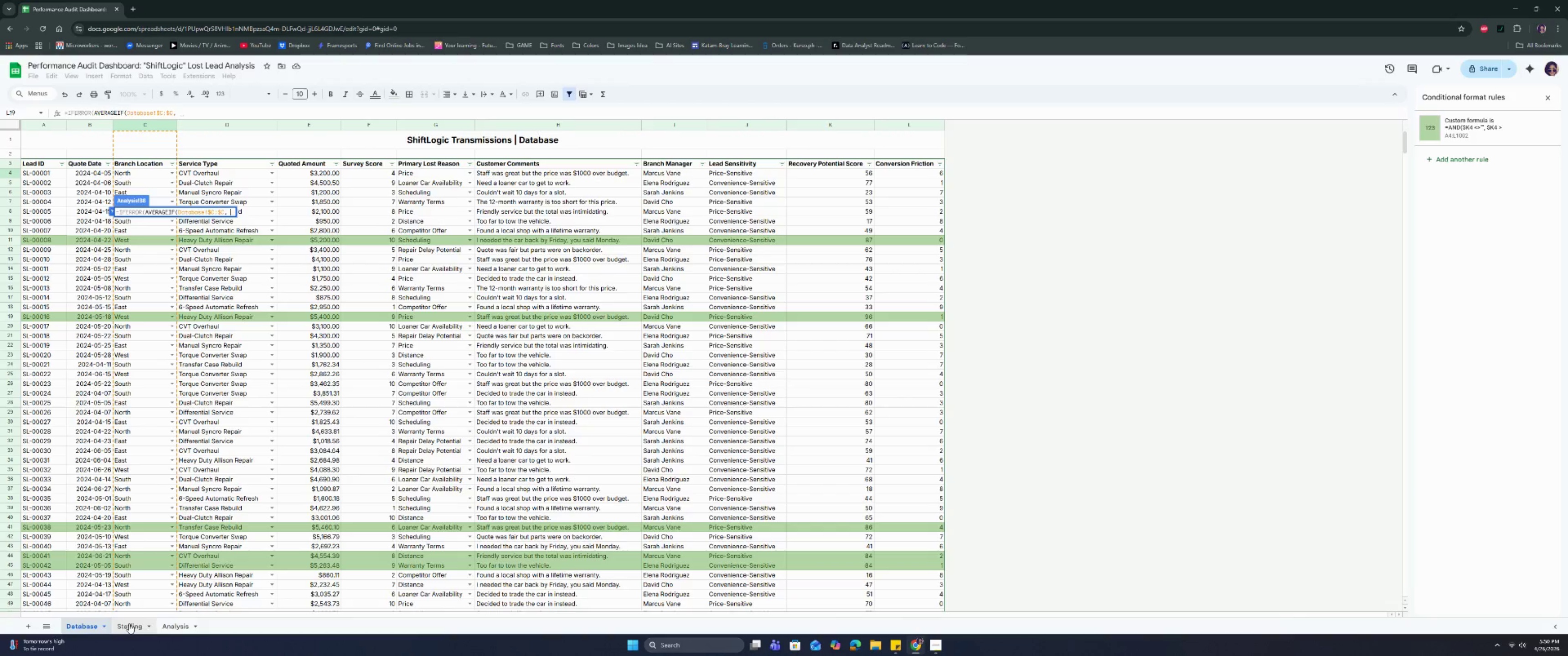 
double_click([175, 620])
 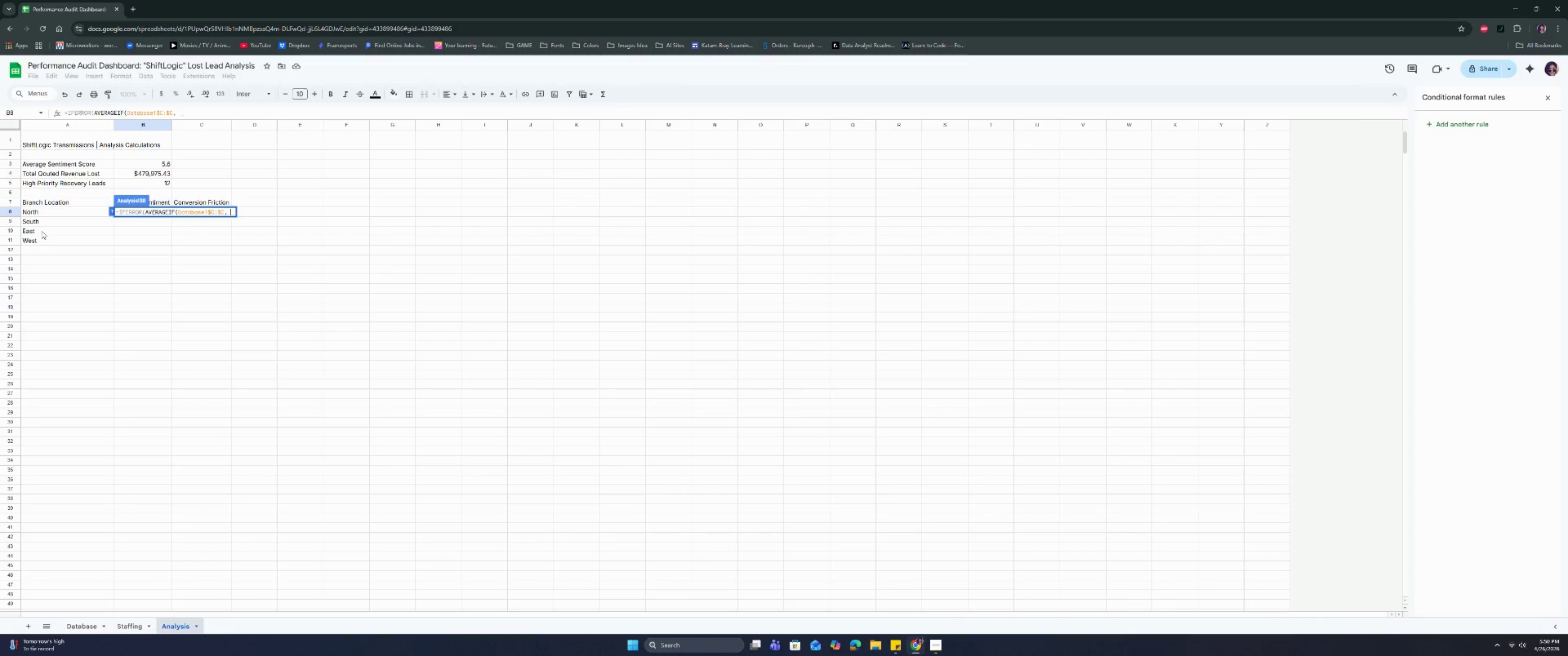 
left_click([51, 213])
 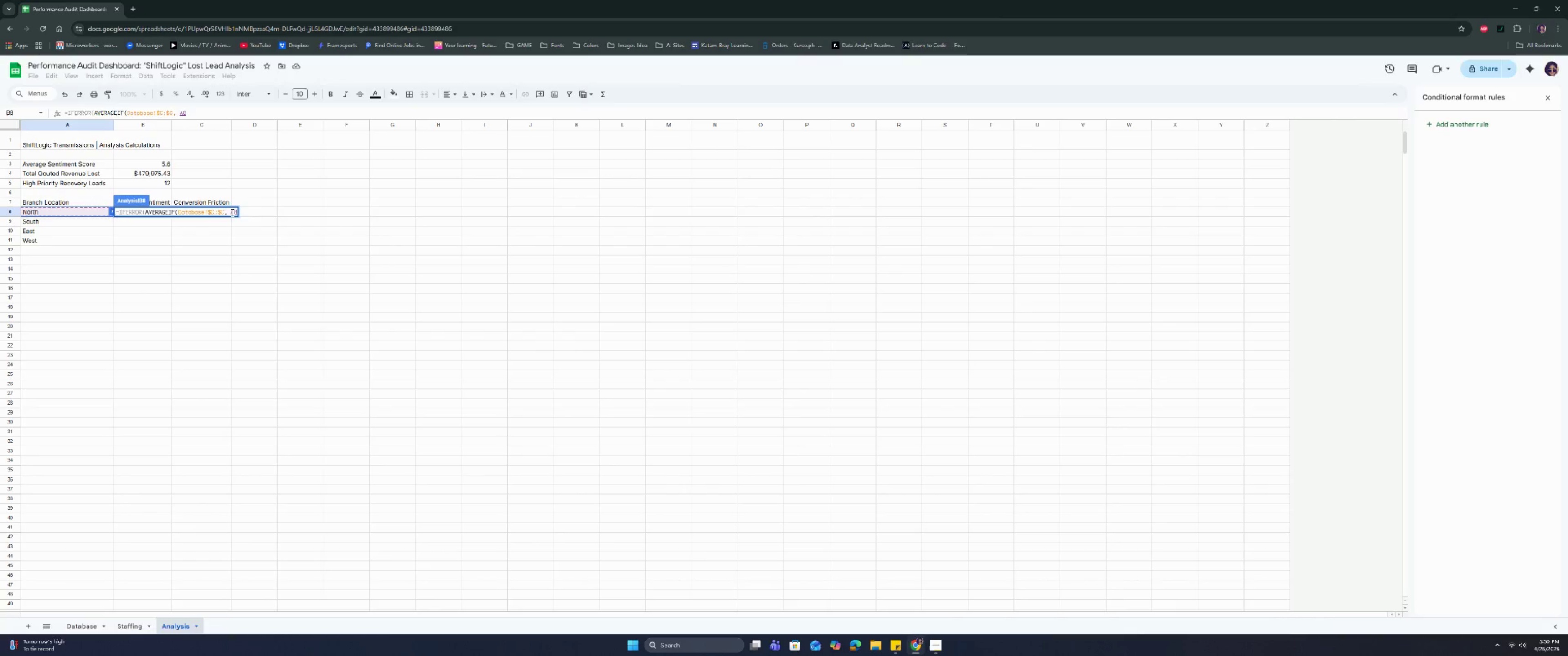 
key(Comma)
 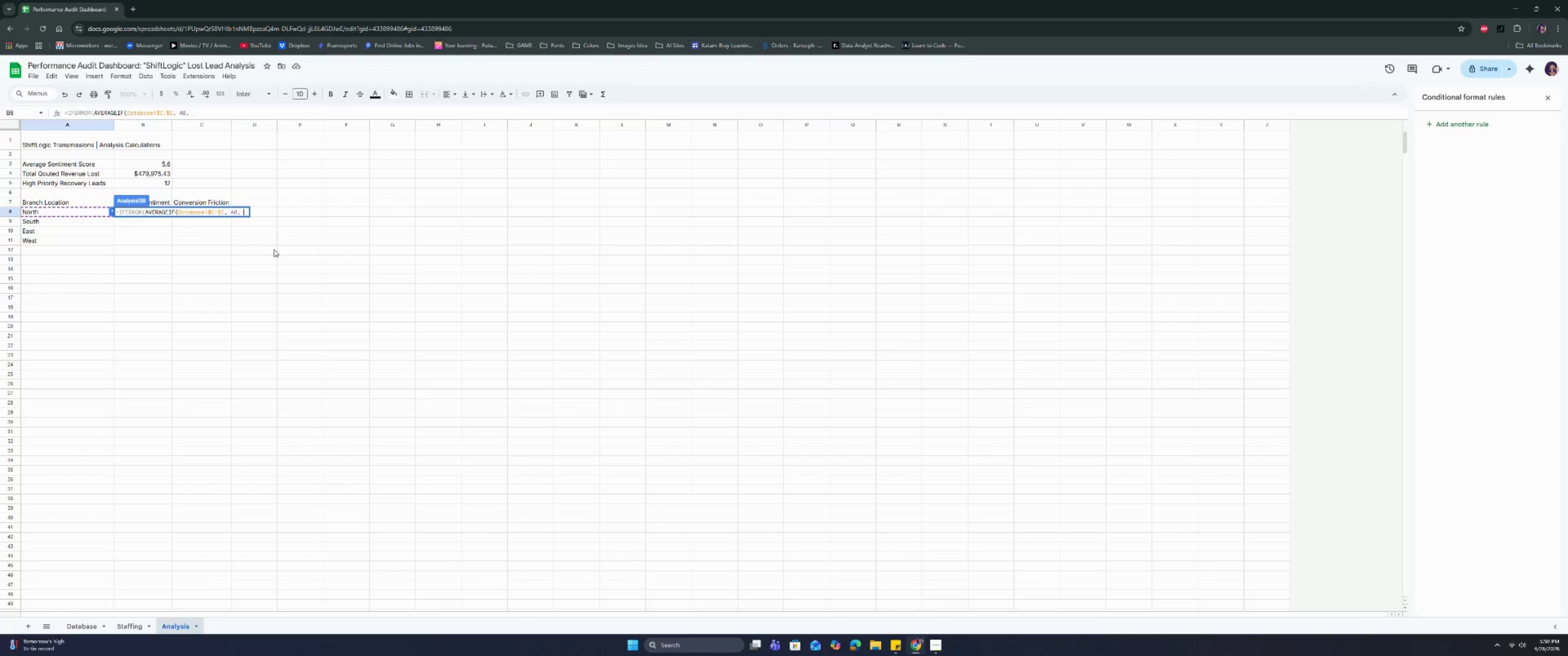 
key(Space)
 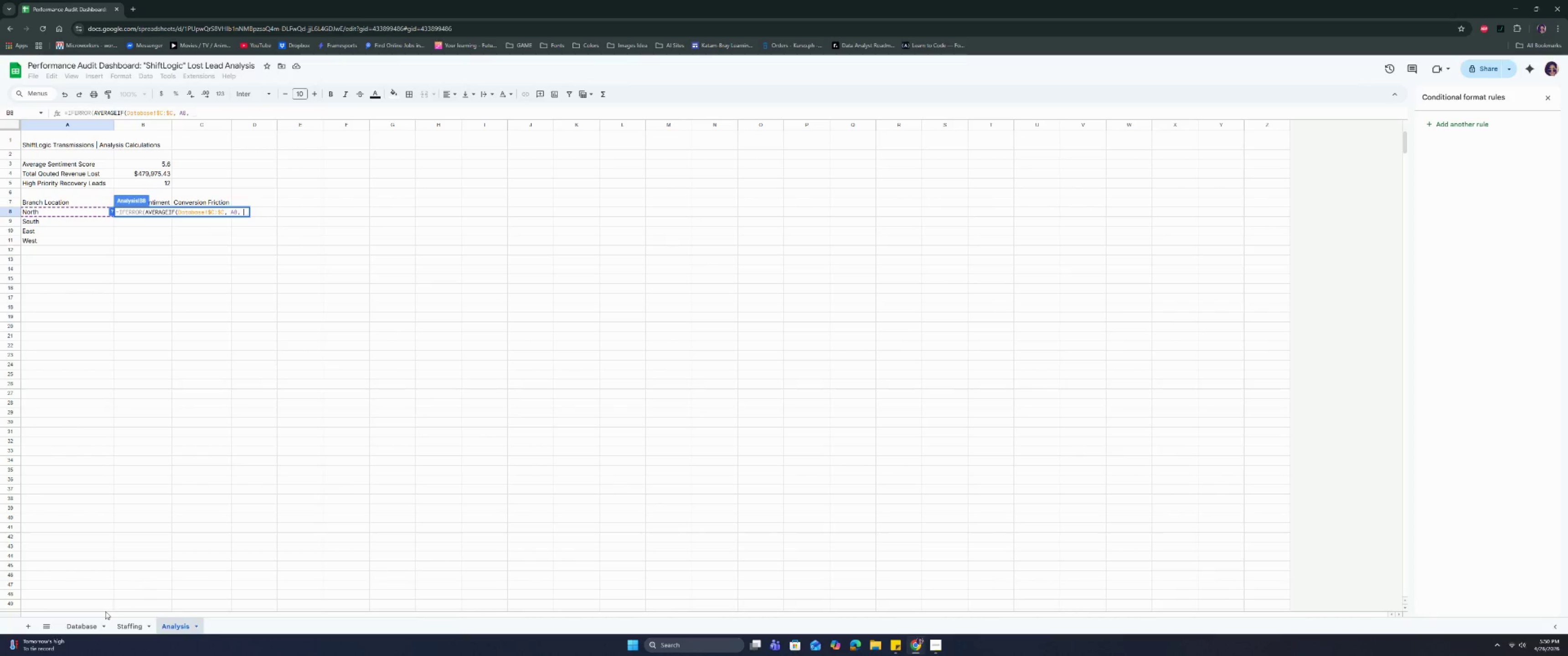 
left_click([87, 630])
 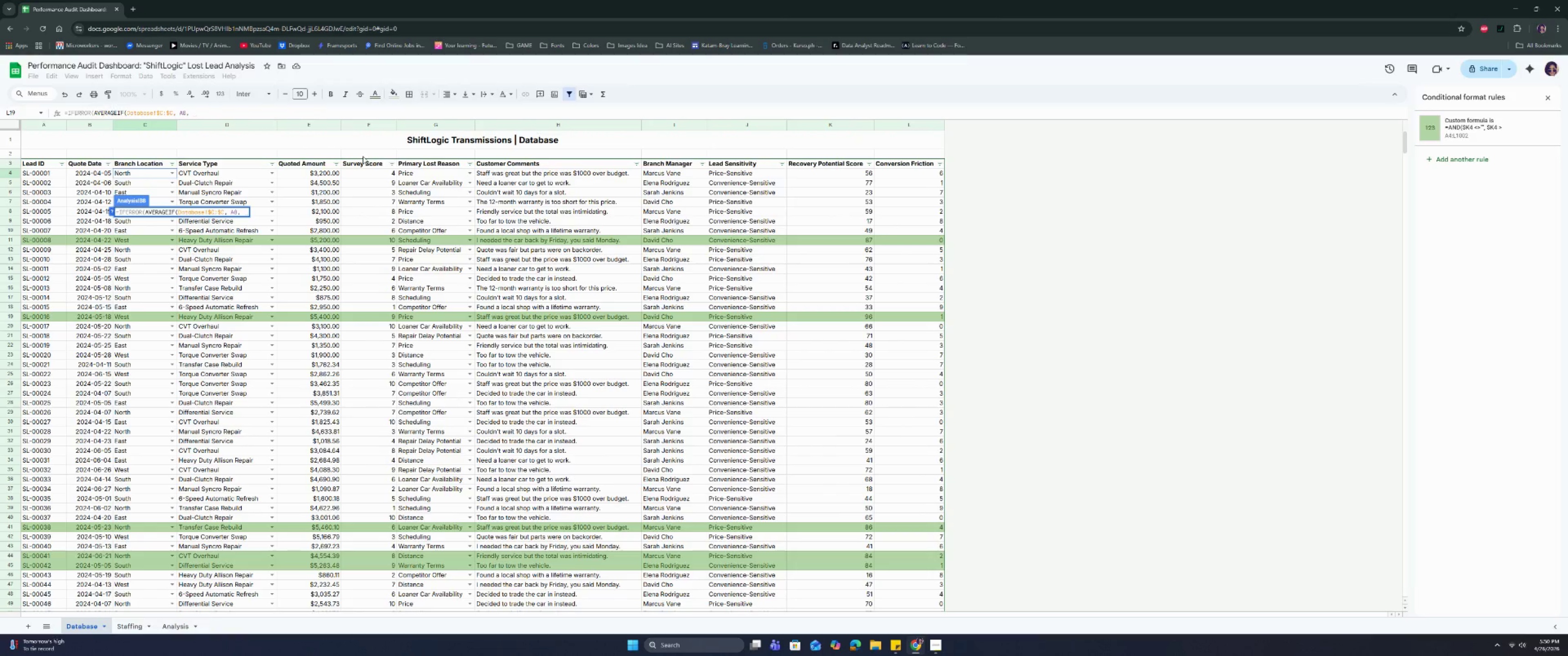 
left_click([370, 174])
 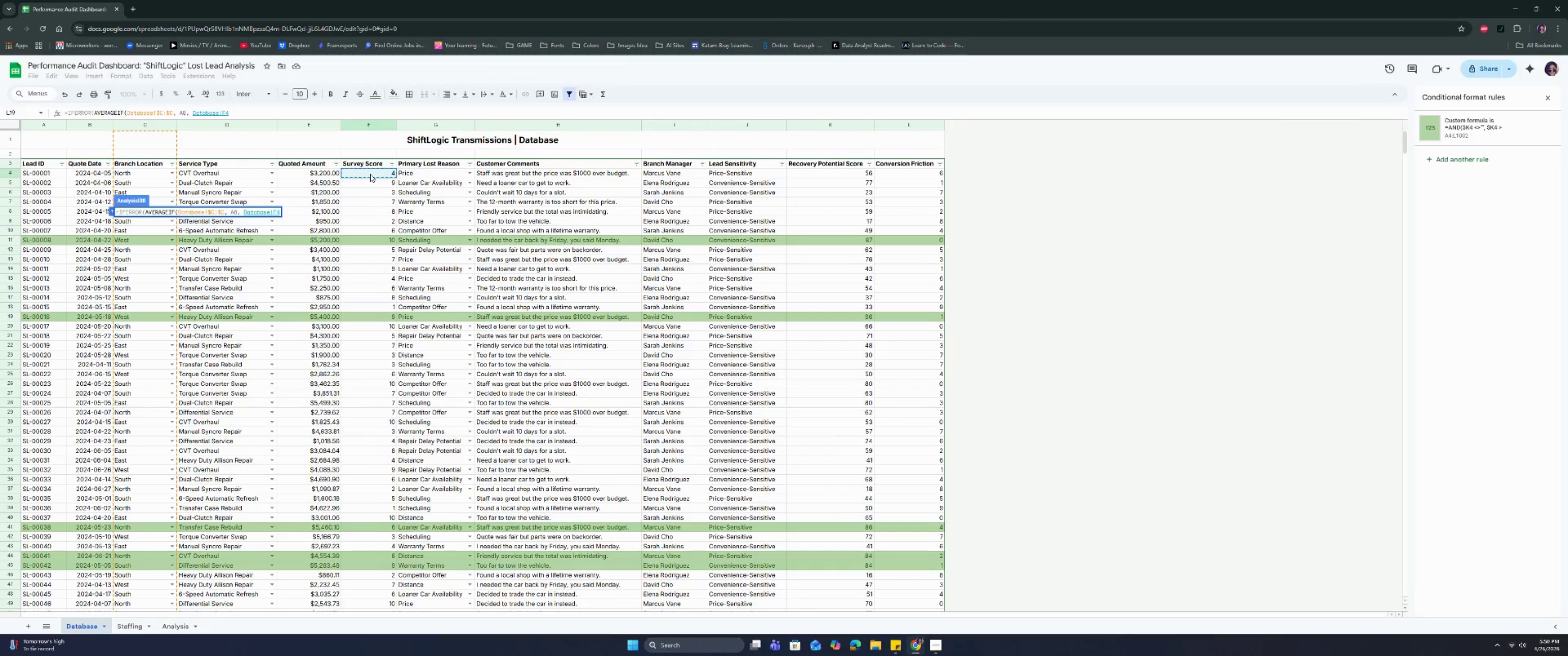 
key(Backspace)
 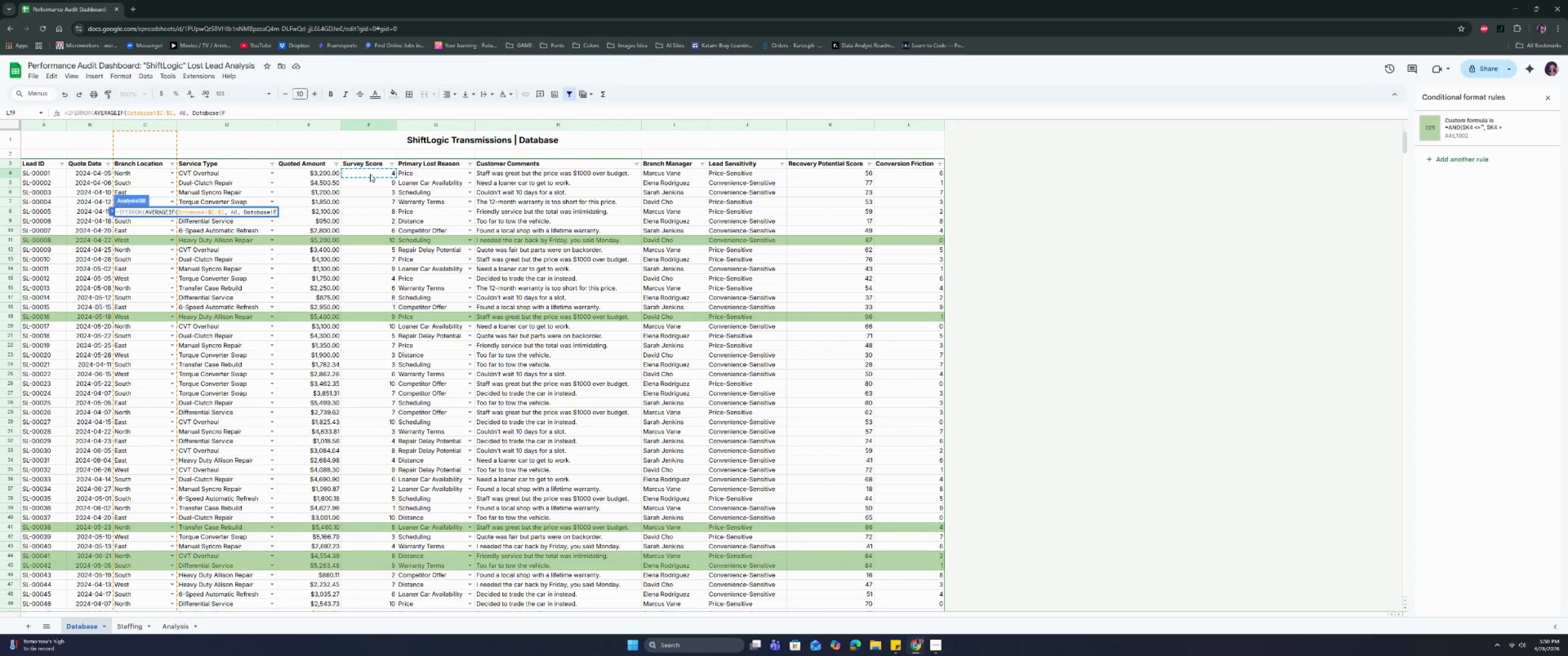 
key(Shift+Semicolon)
 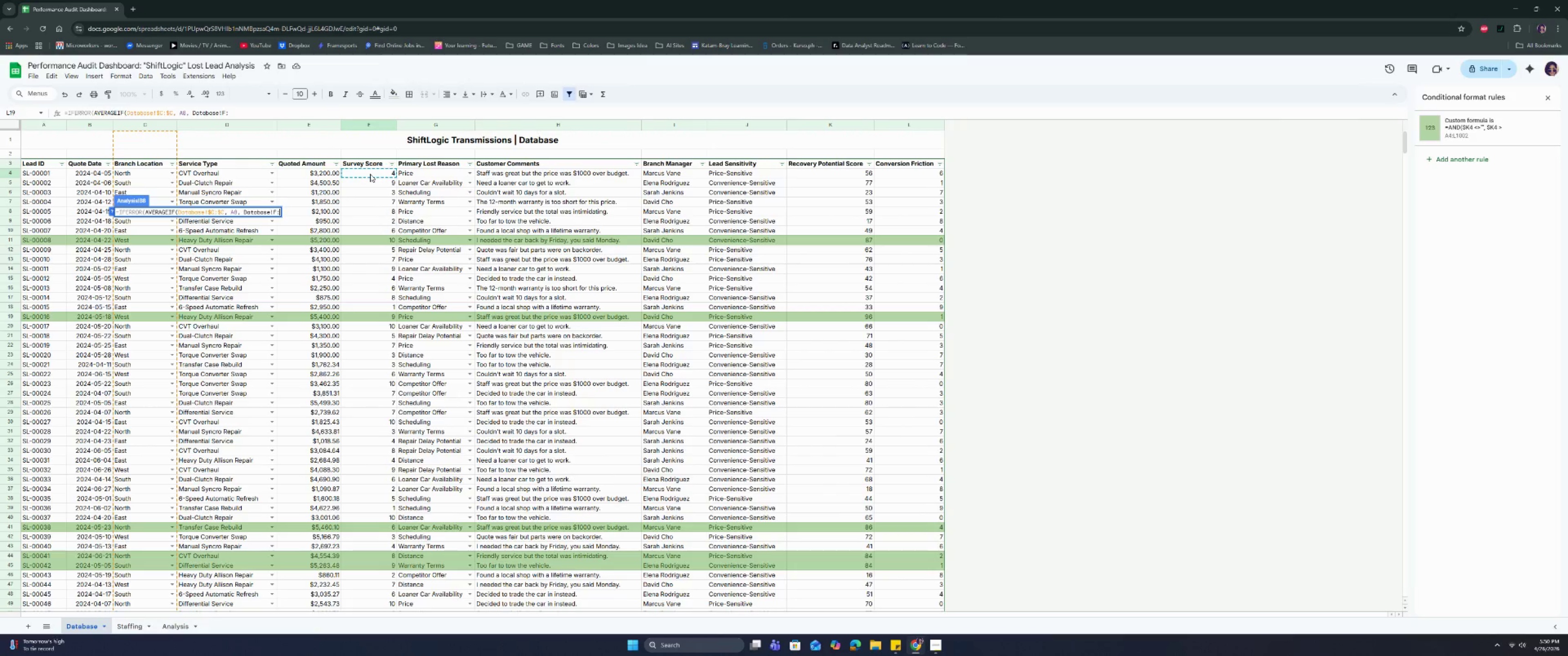 
key(F)
 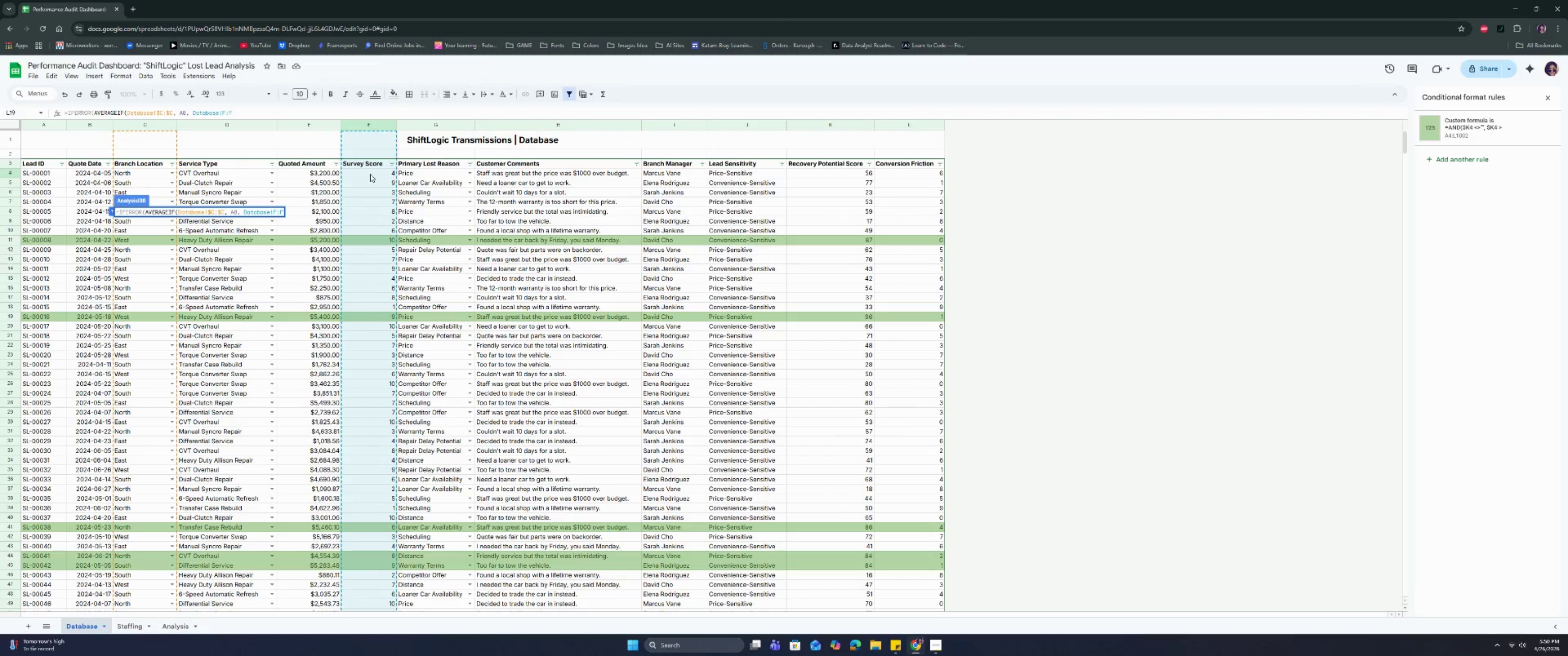 
key(ArrowLeft)
 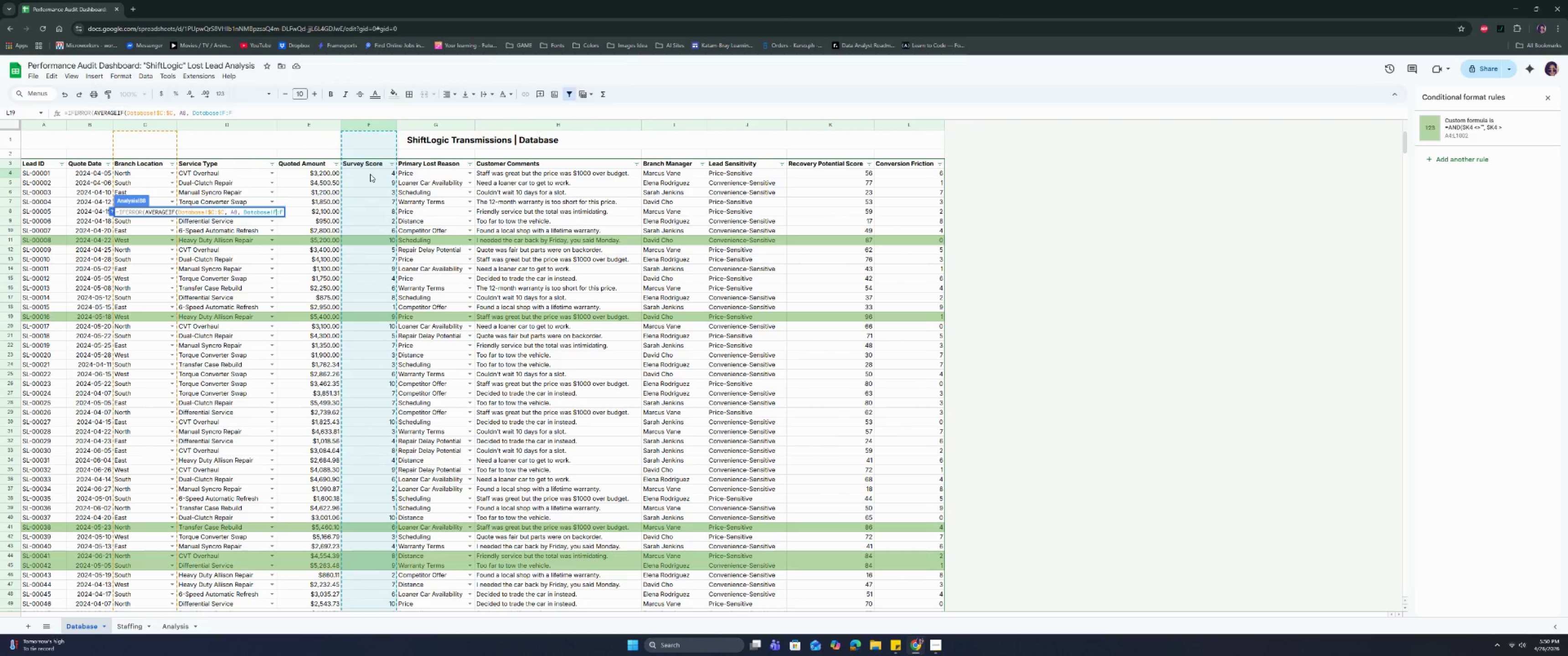 
key(ArrowLeft)
 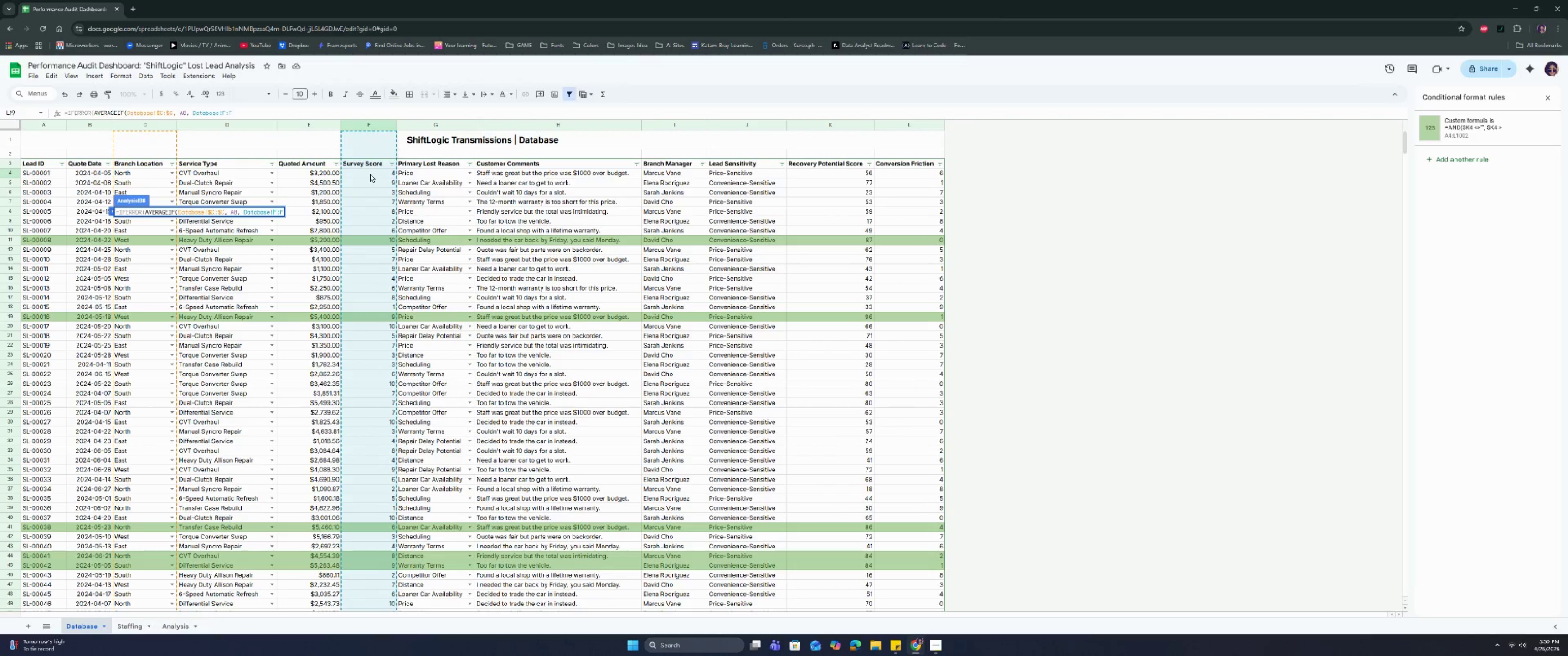 
key(ArrowLeft)
 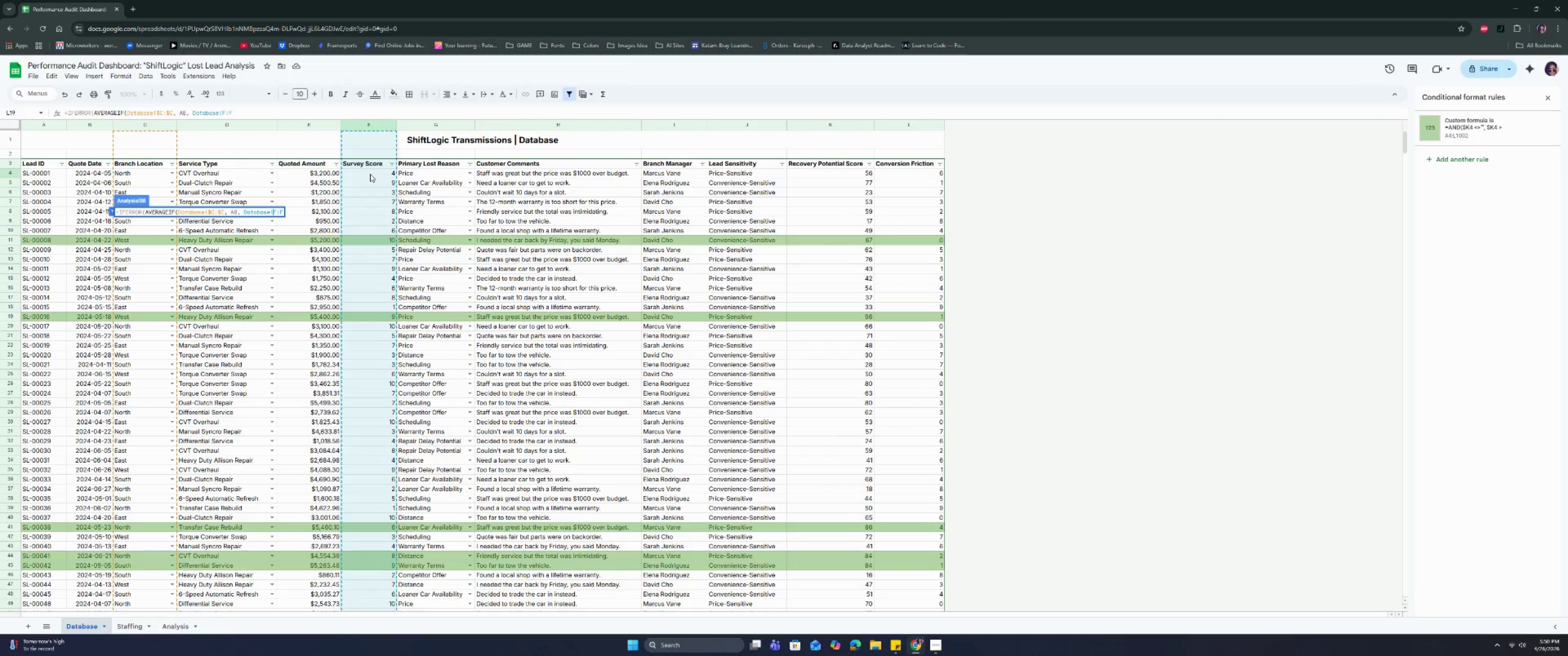 
key(Shift+ShiftRight)
 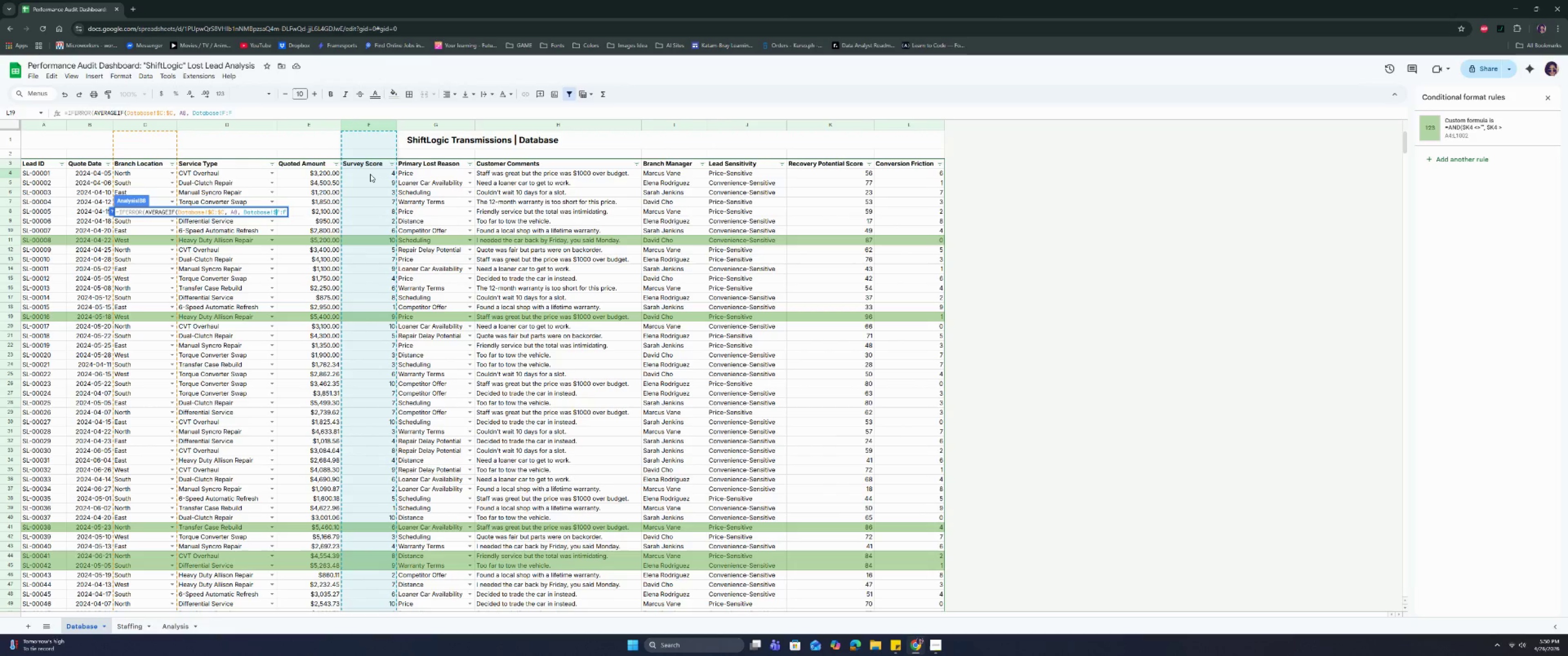 
key(Shift+4)
 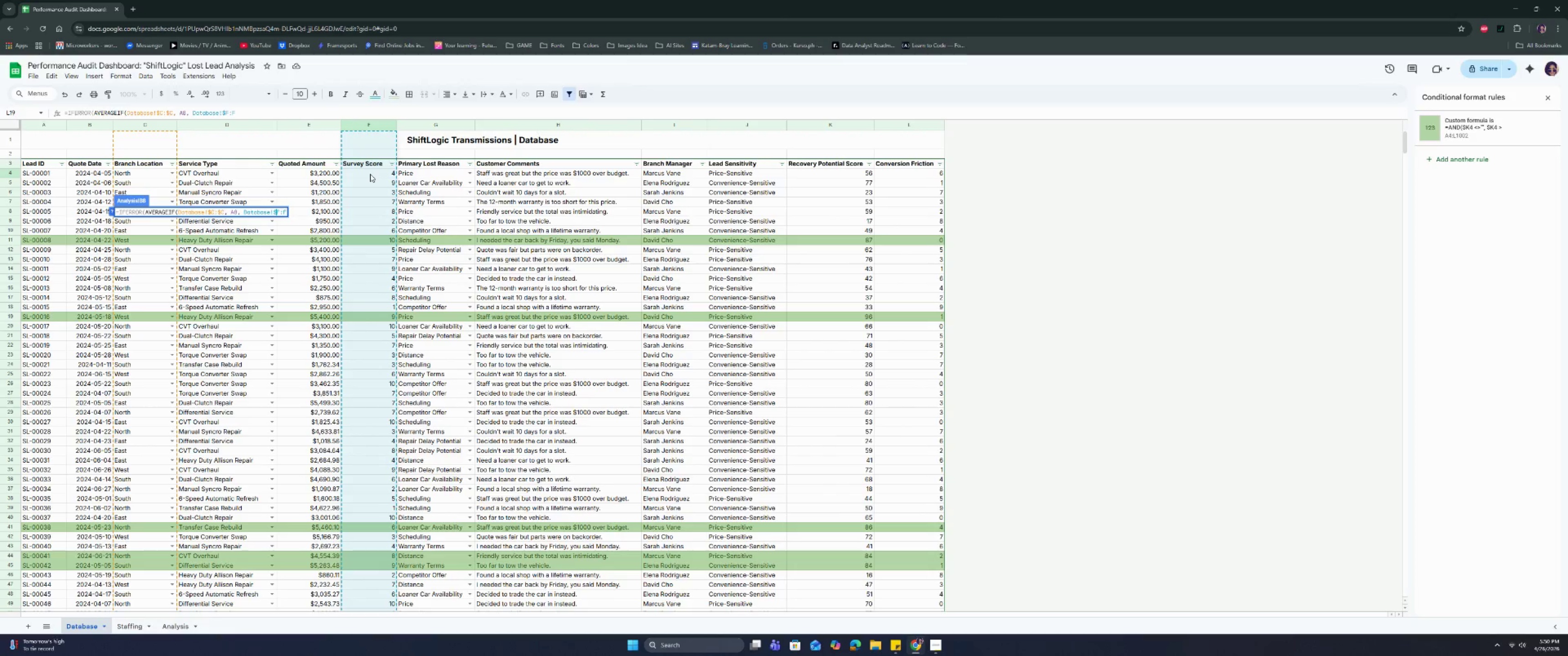 
key(ArrowRight)
 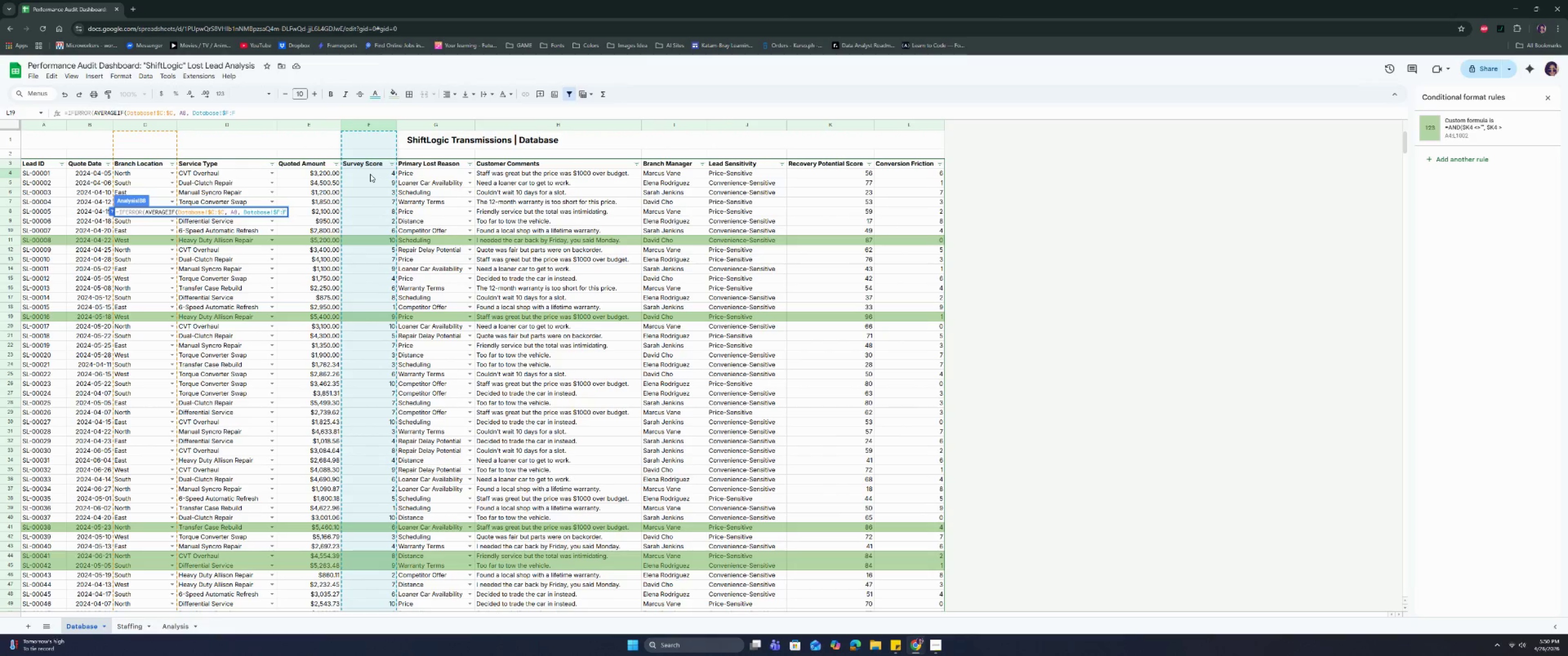 
key(ArrowRight)
 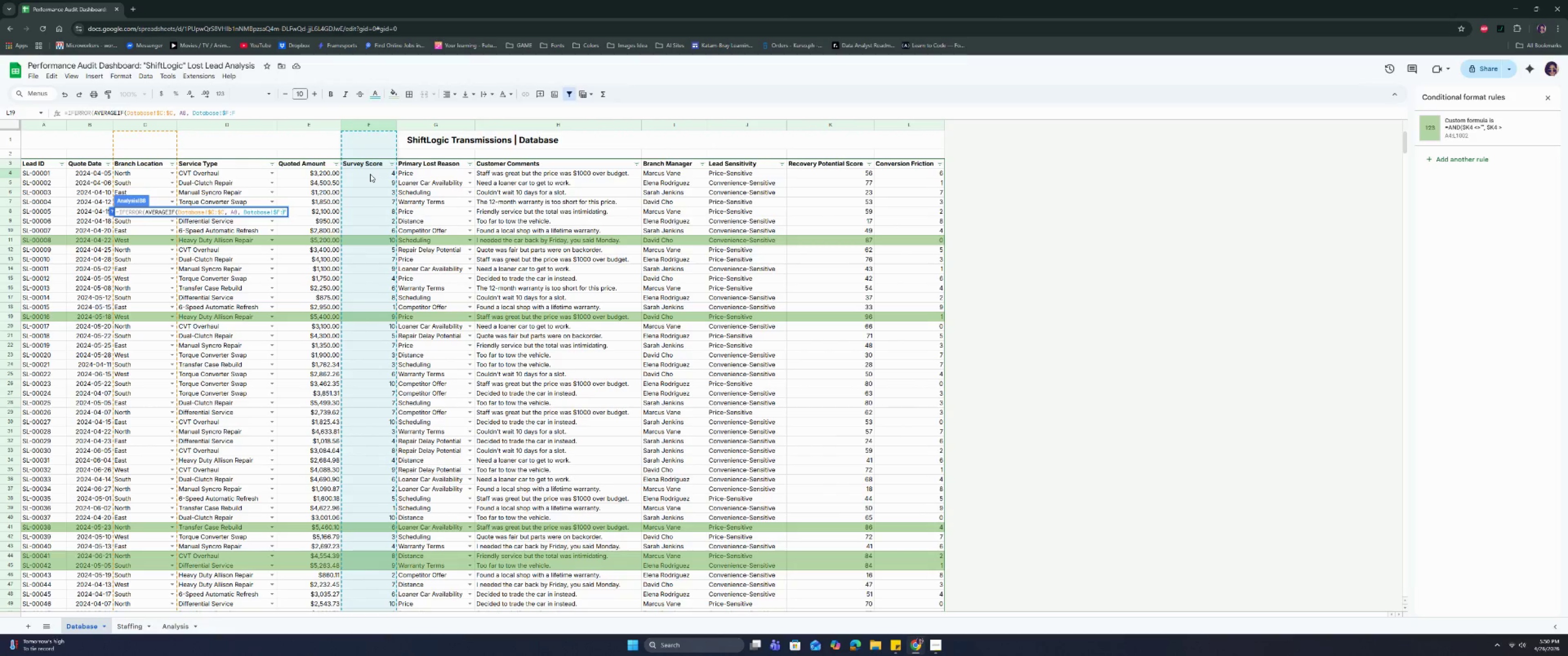 
key(Shift+ShiftRight)
 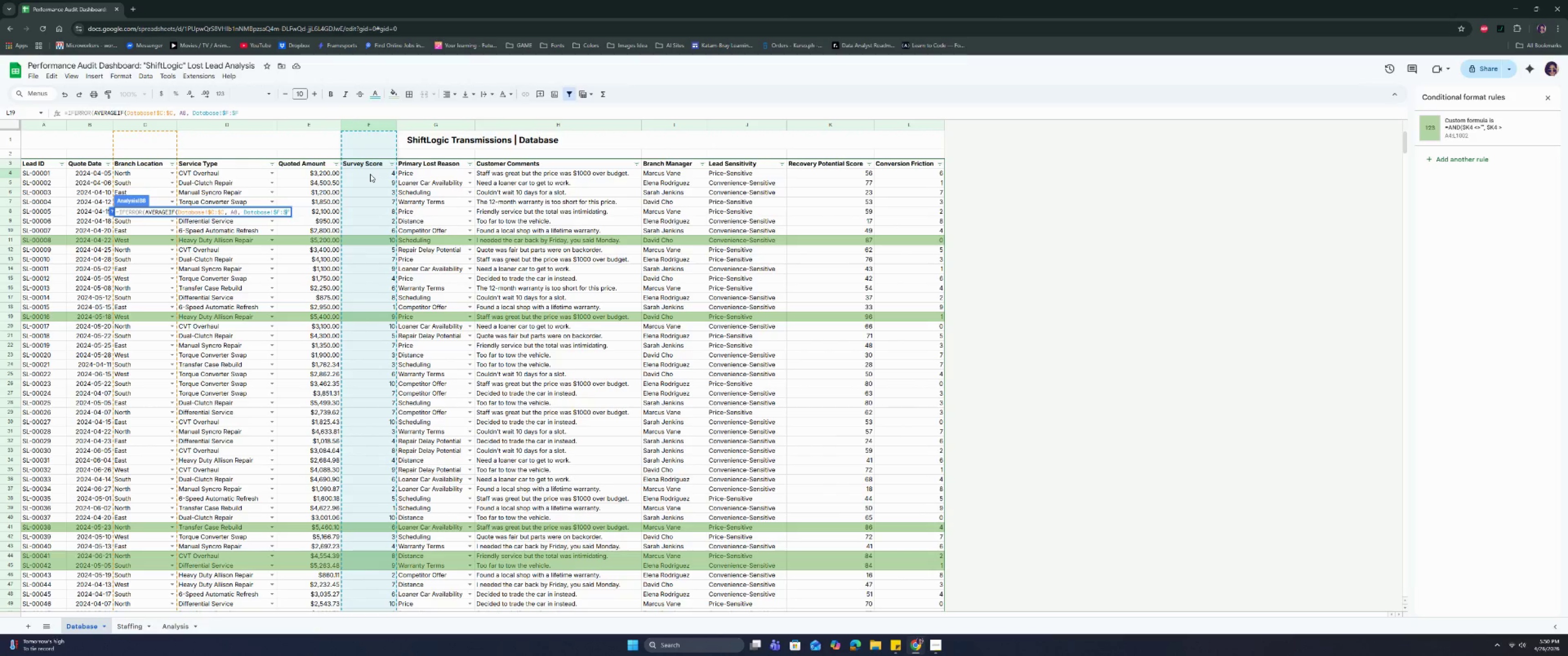 
key(Shift+4)
 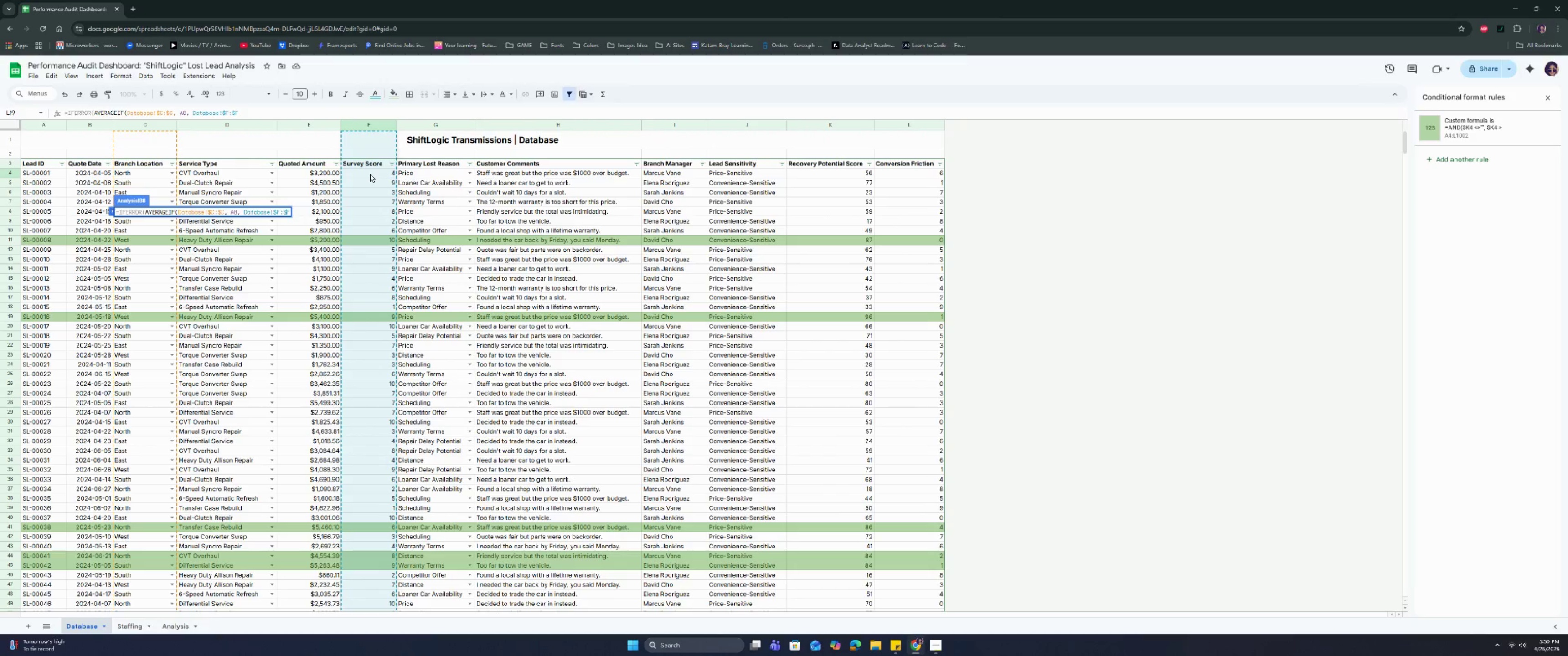 
key(ArrowRight)
 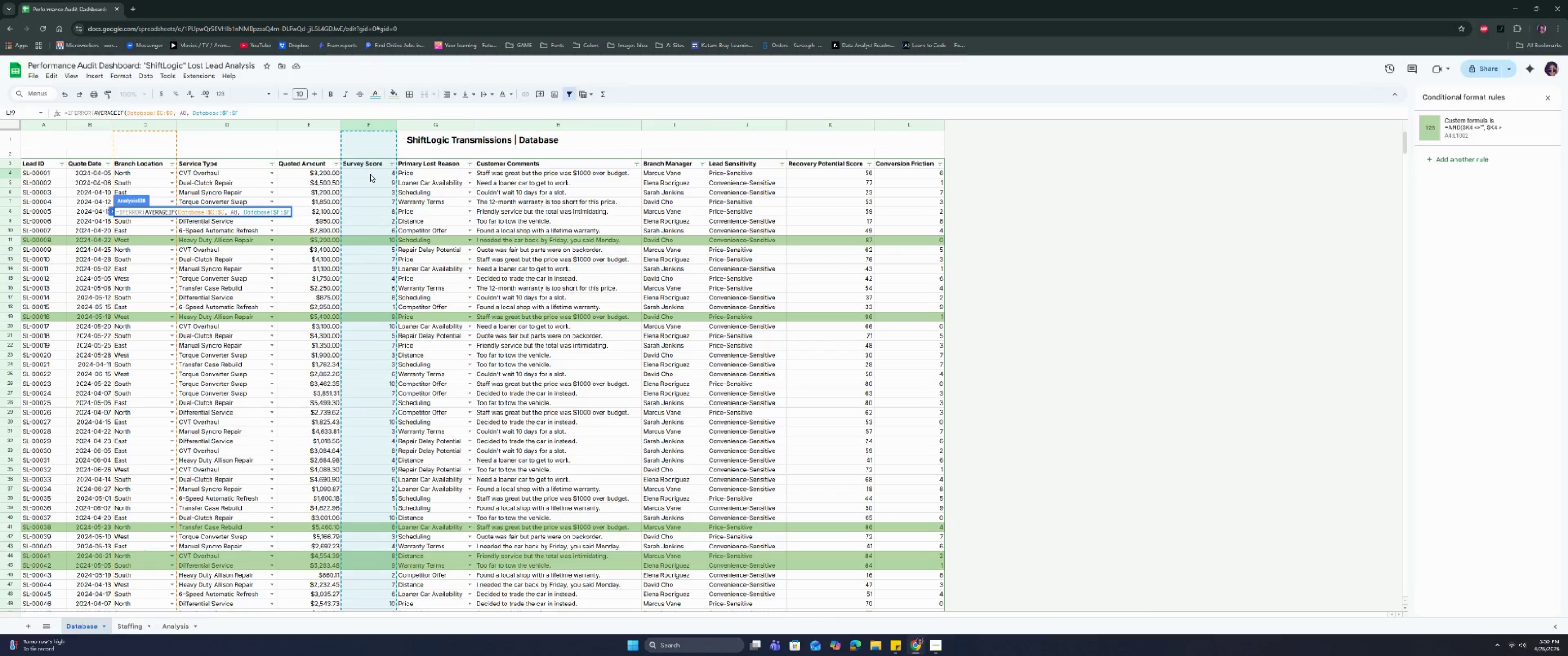 
type(), )))
key(Backspace)
key(Backspace)
type(0))
 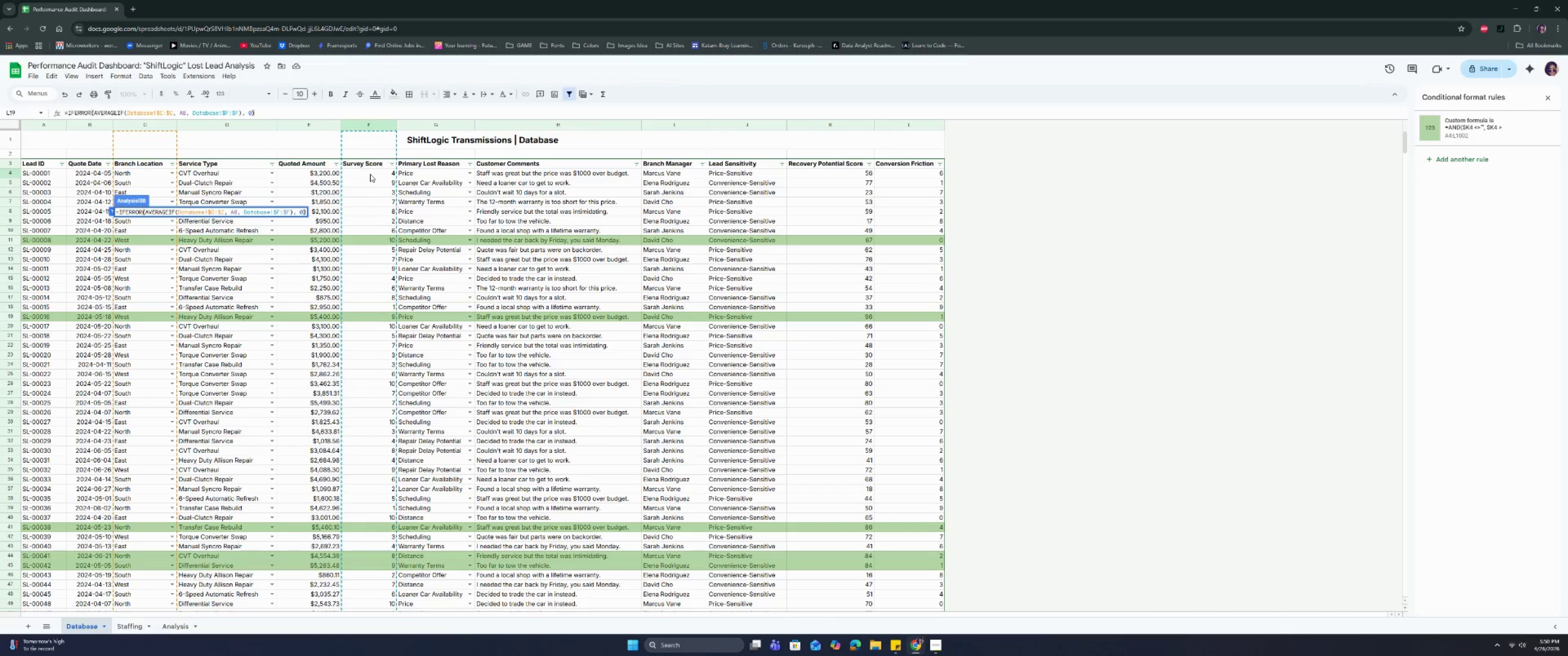 
key(Enter)
 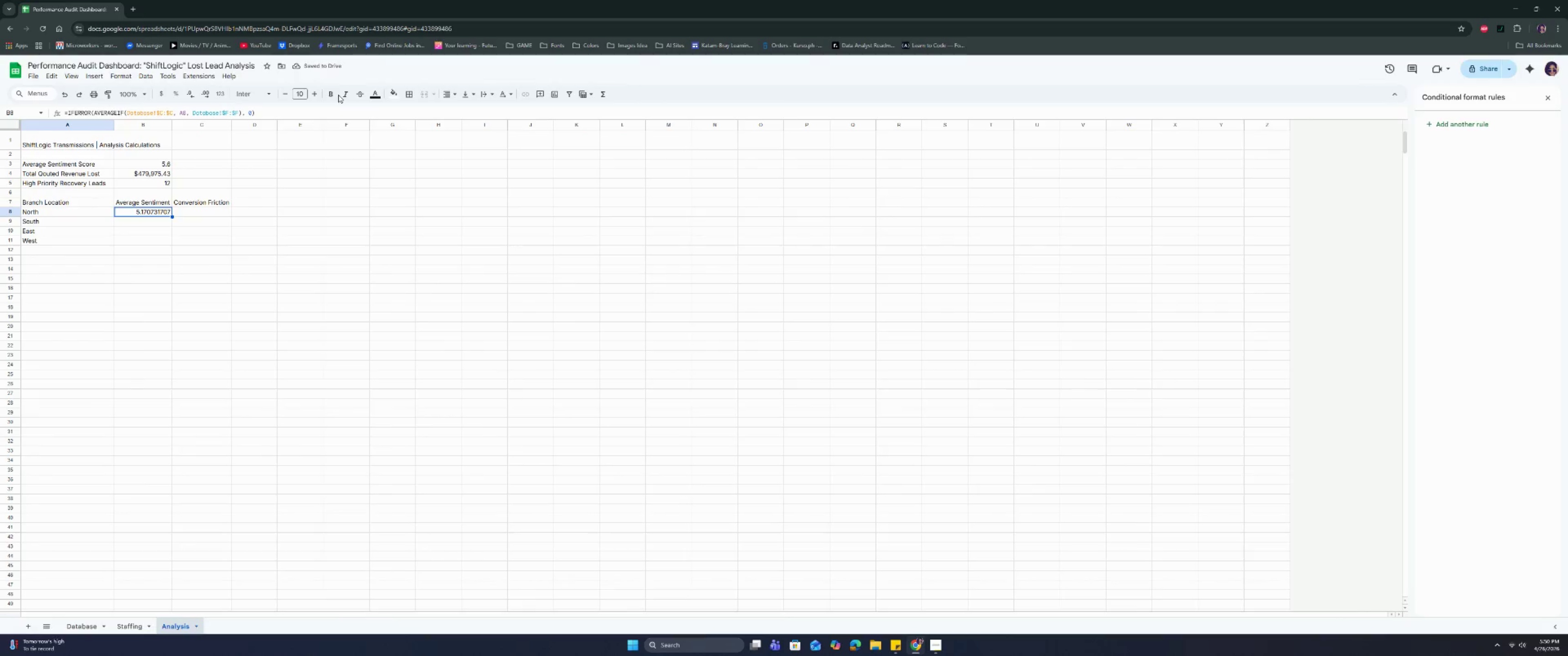 
double_click([189, 91])
 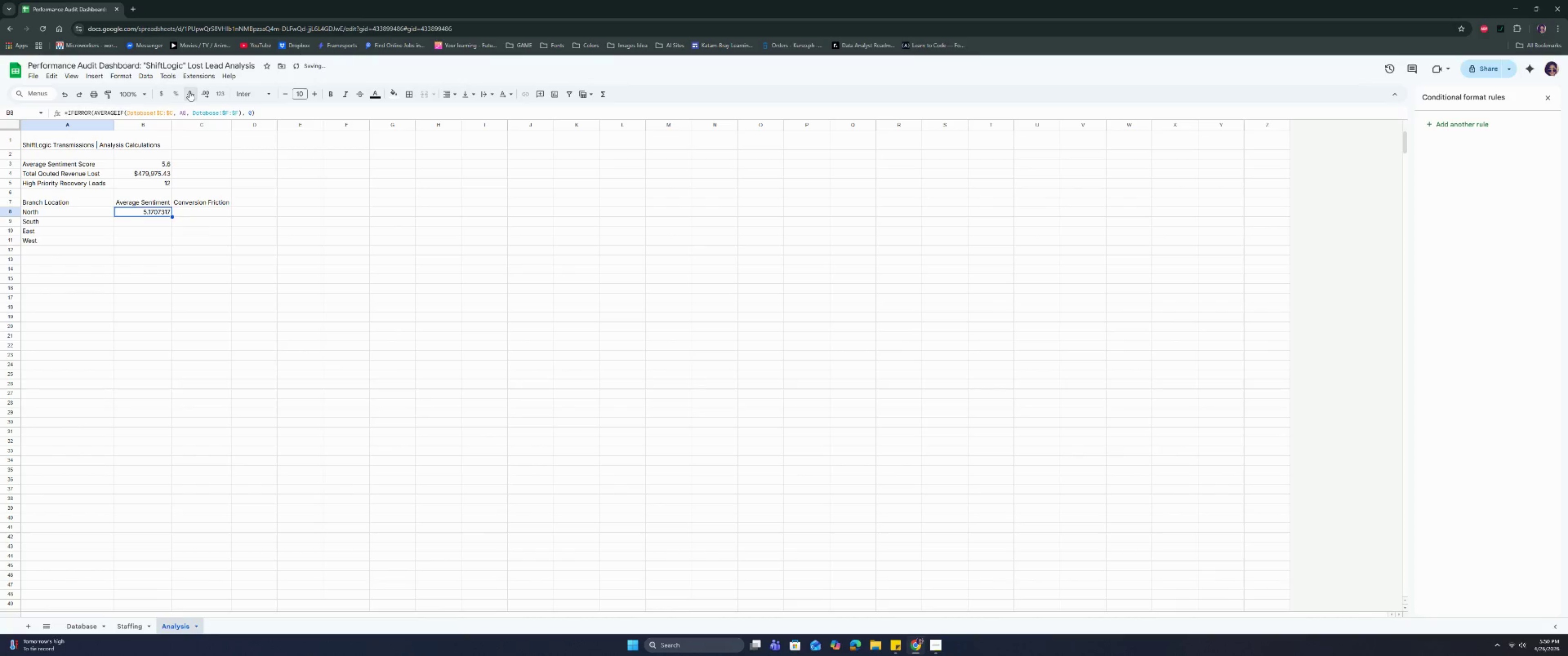 
triple_click([189, 91])
 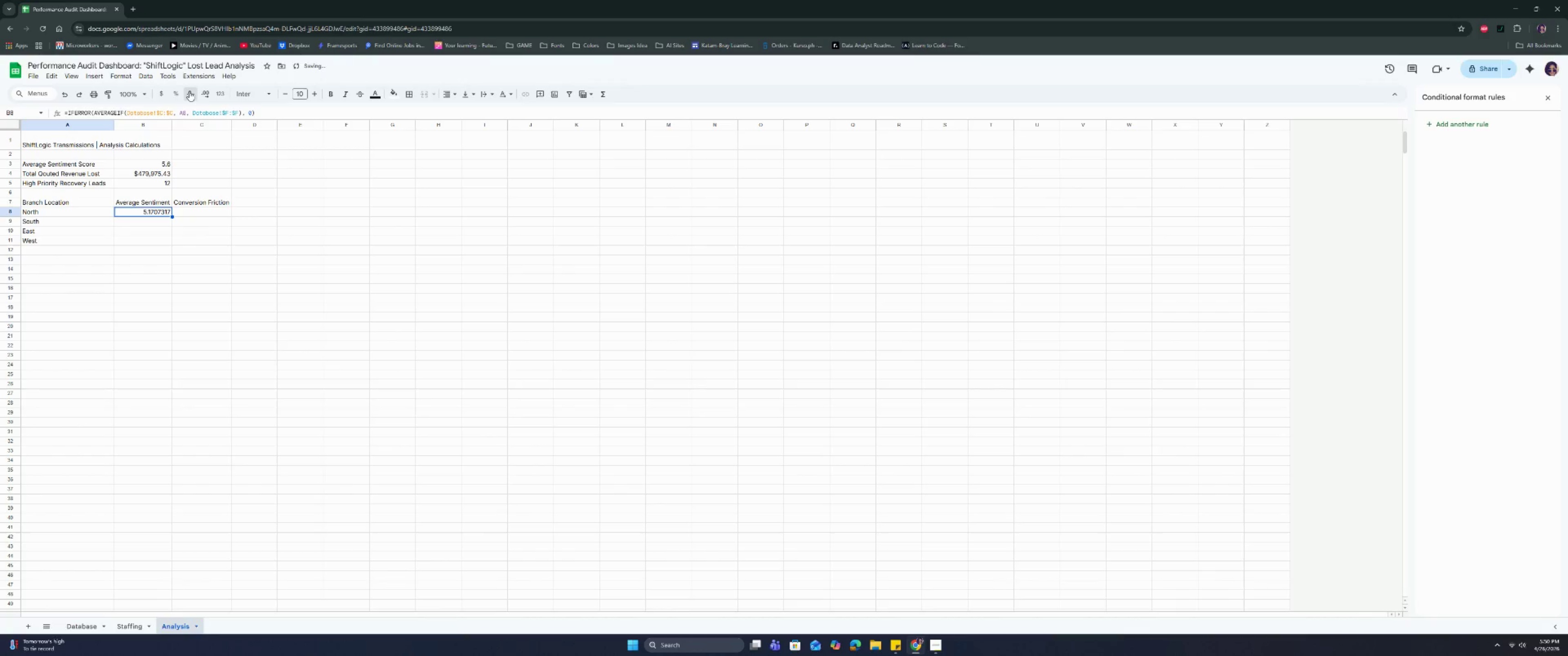 
triple_click([189, 91])
 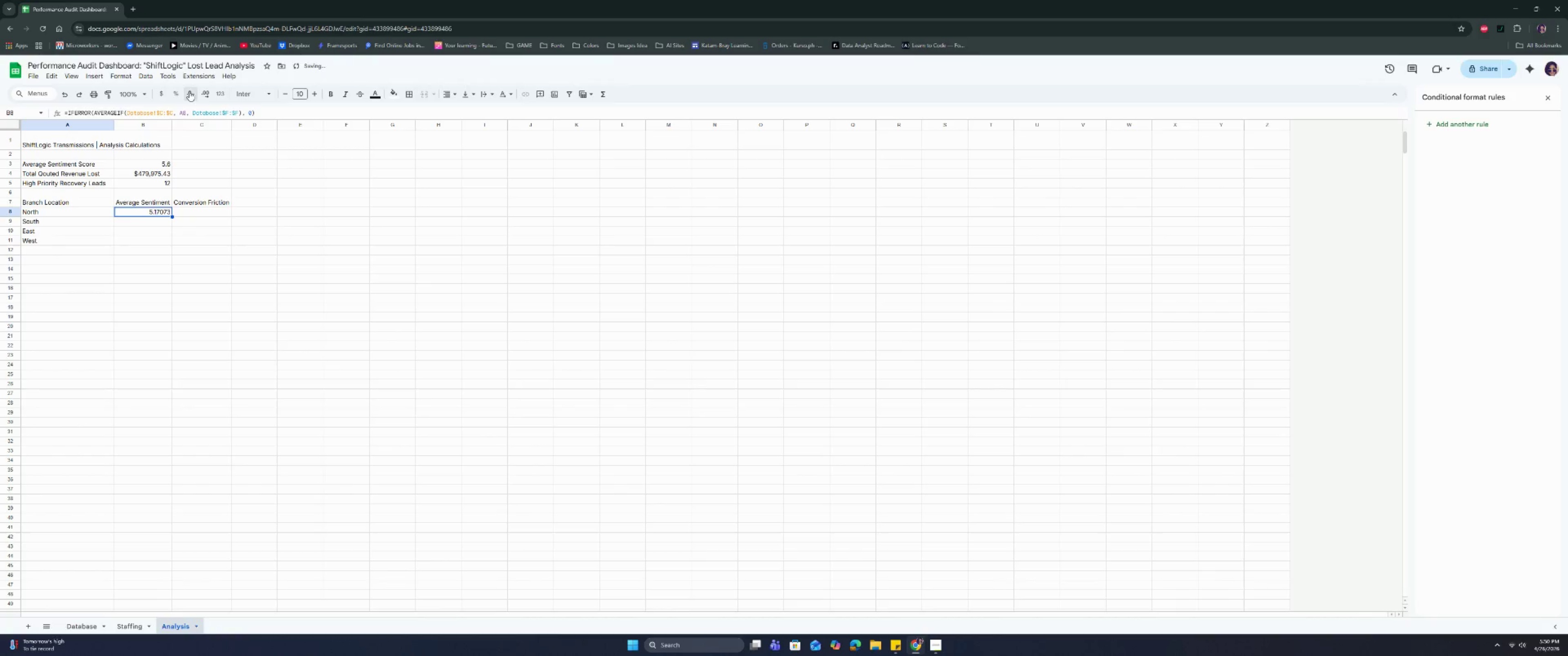 
triple_click([189, 91])
 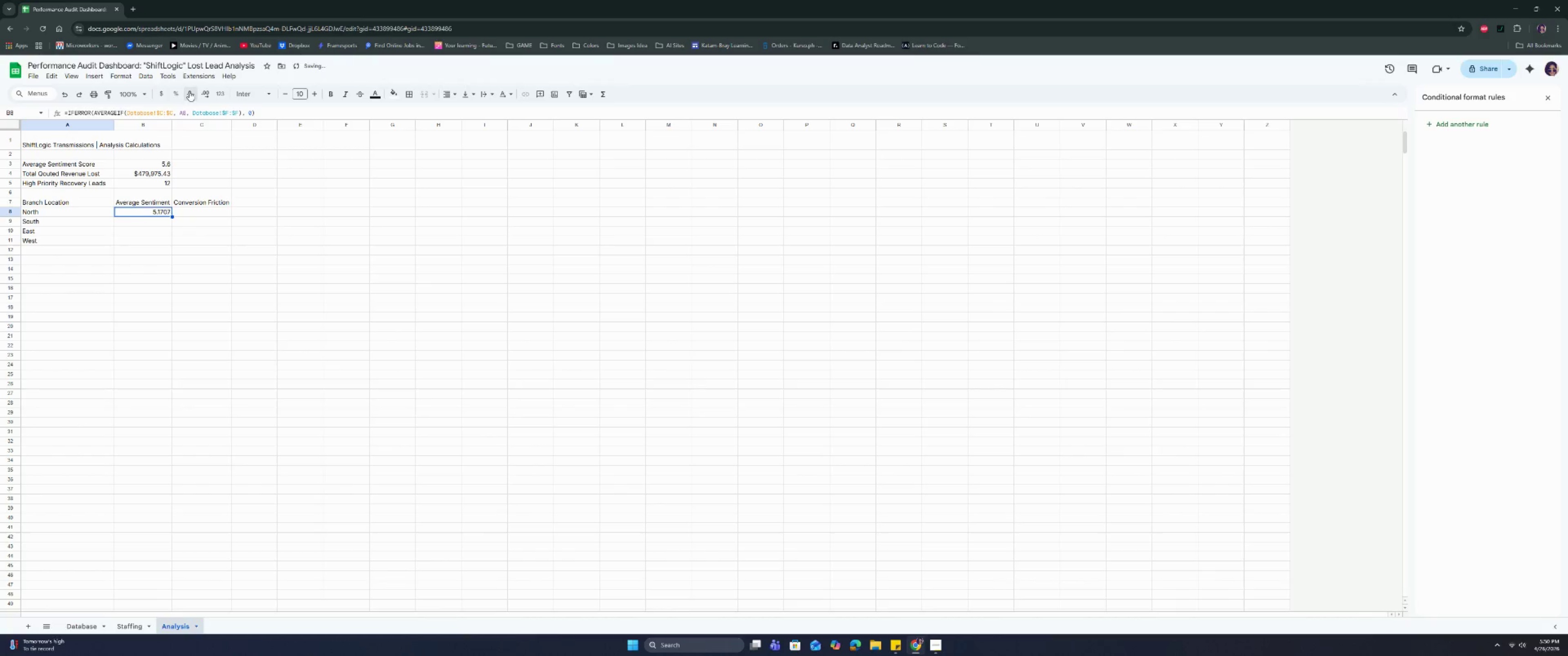 
triple_click([189, 91])
 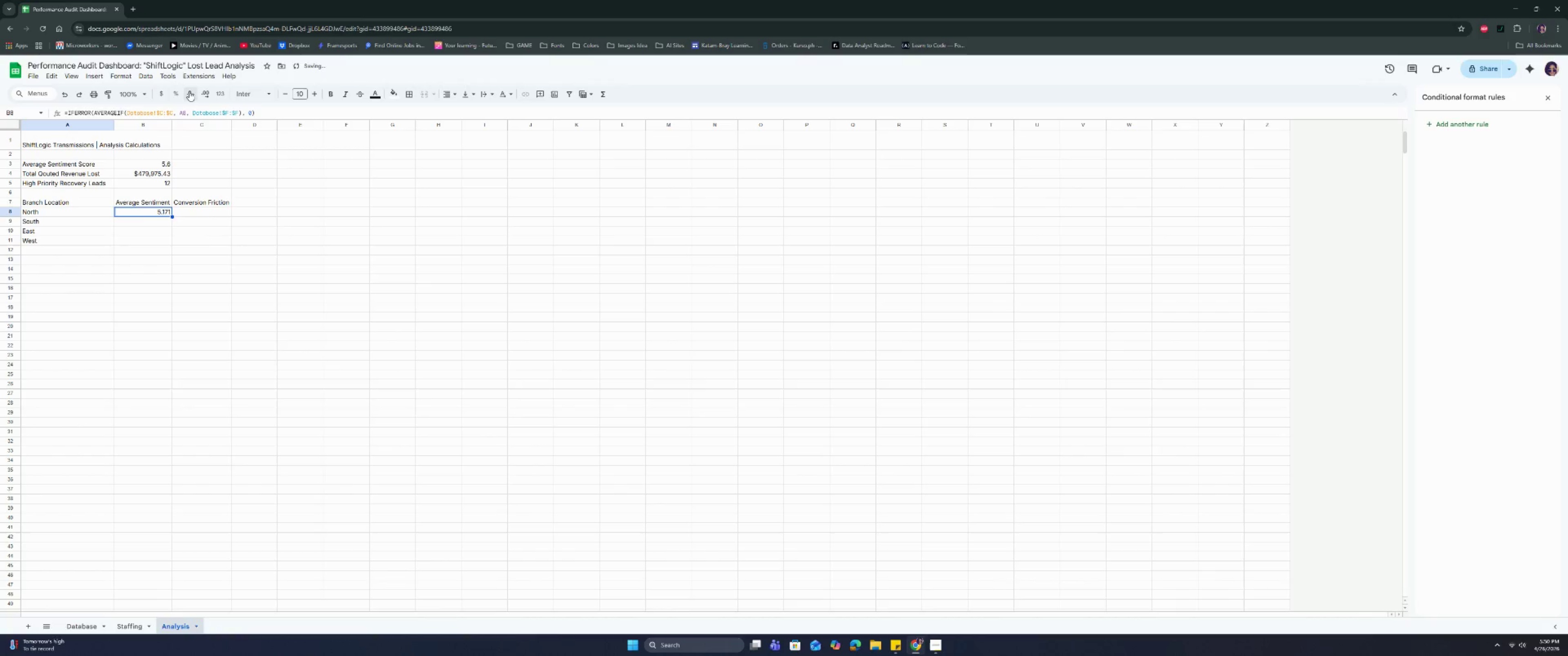 
triple_click([189, 91])
 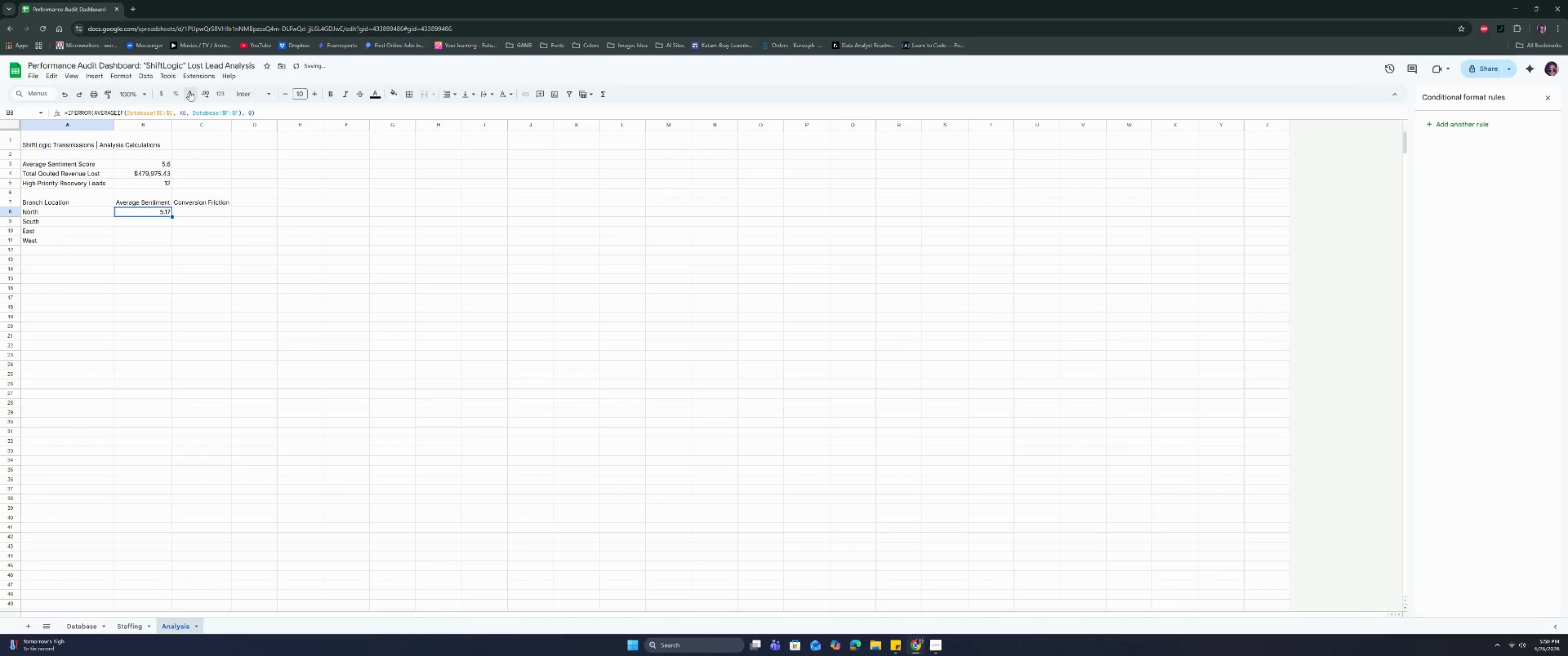 
triple_click([189, 91])
 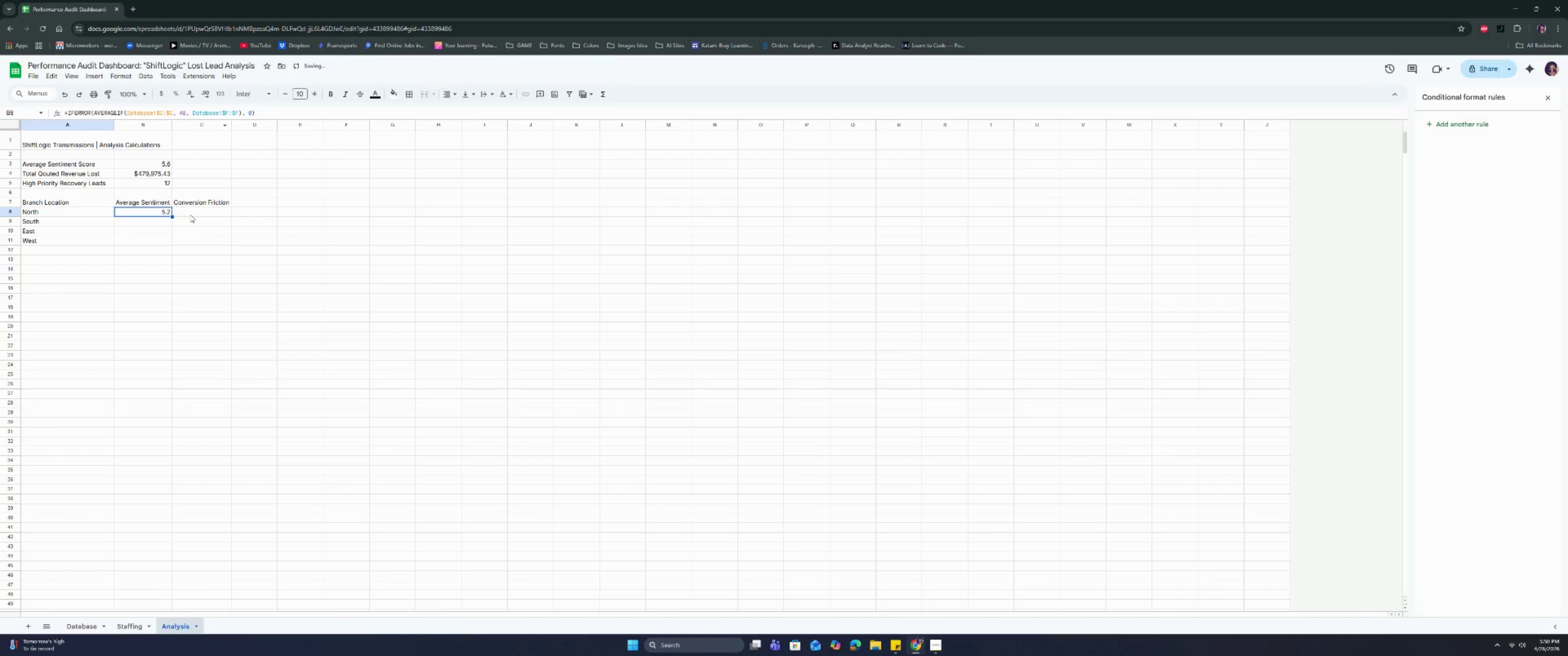 
left_click([153, 224])
 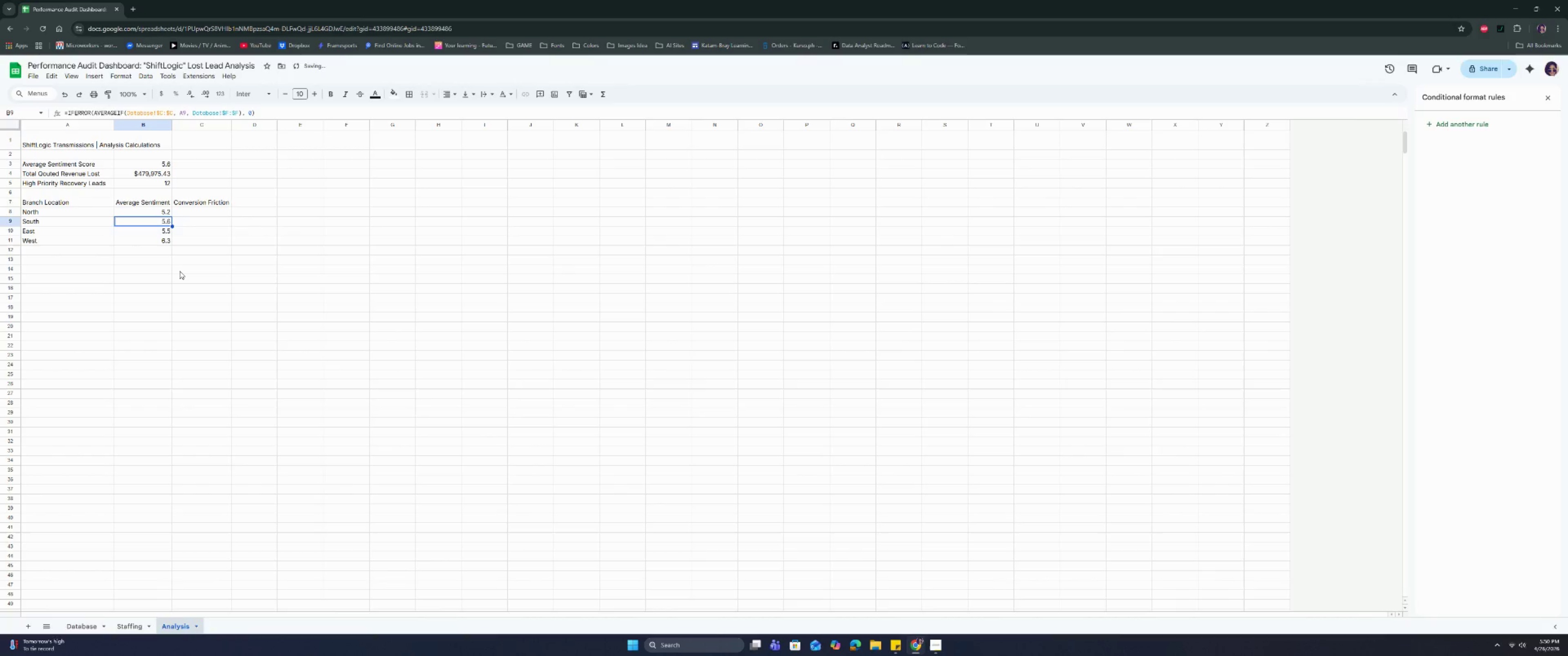 
left_click([201, 210])
 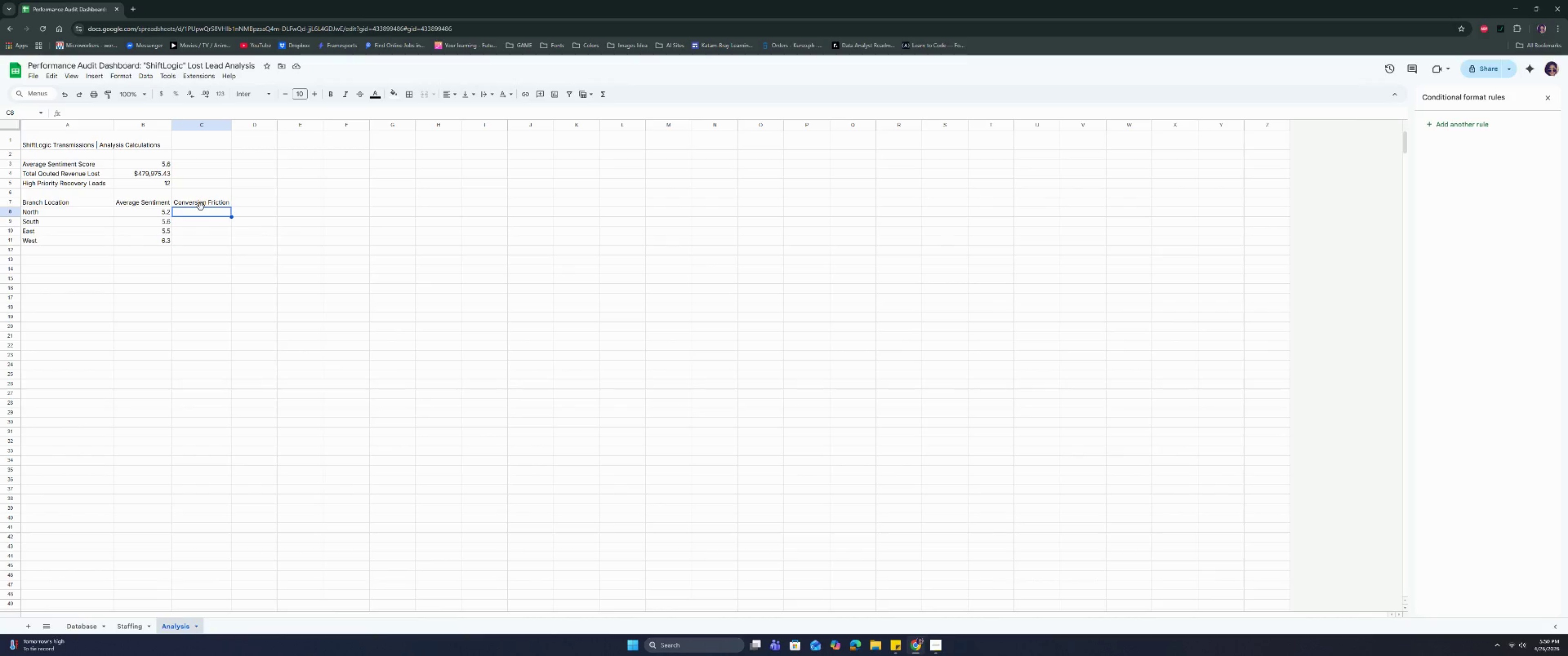 
type(=10-)
 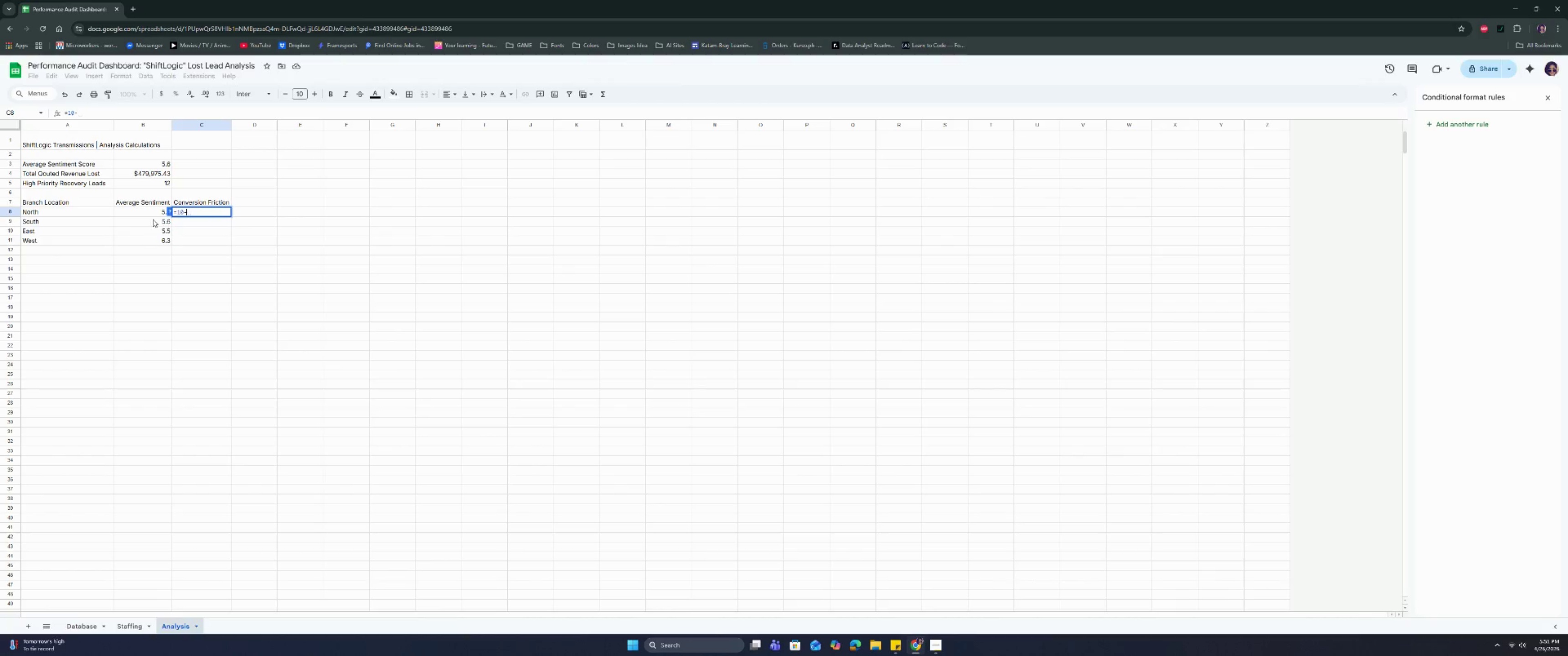 
left_click([150, 209])
 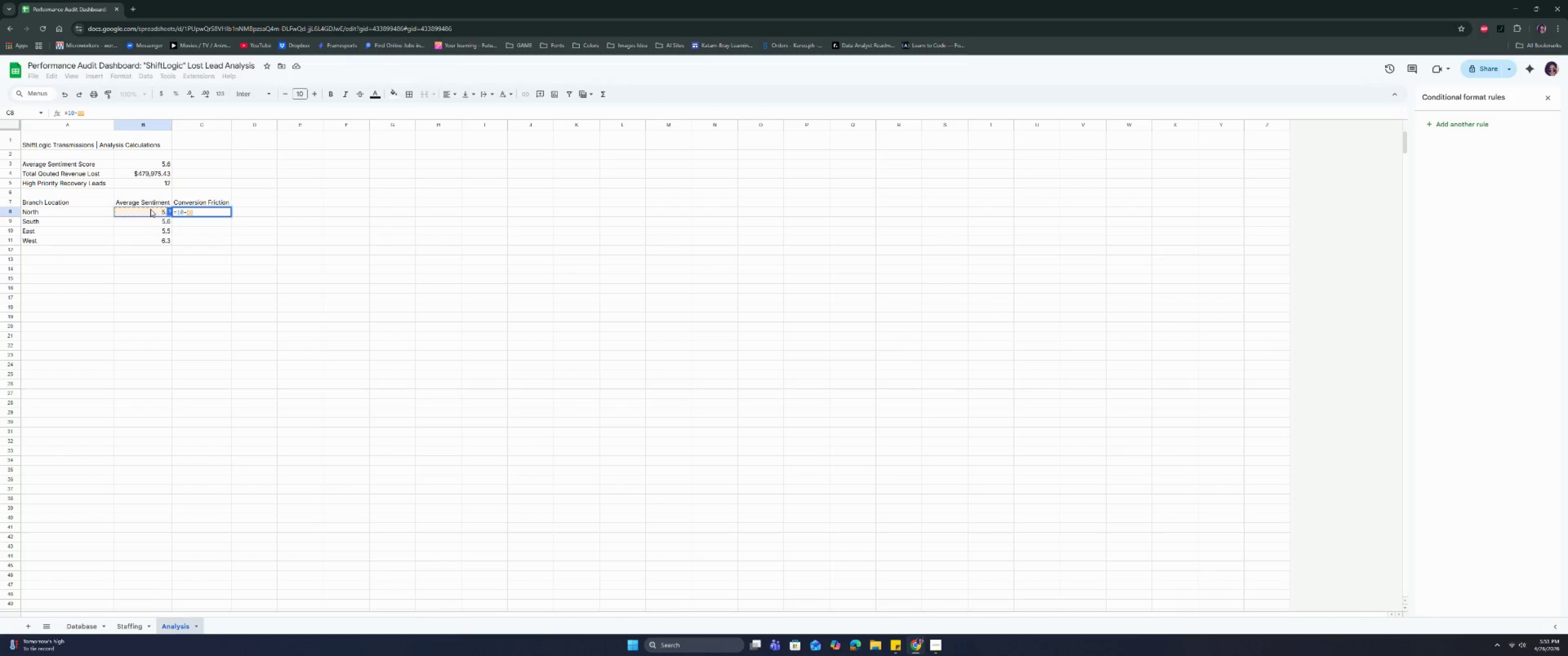 
key(Enter)
 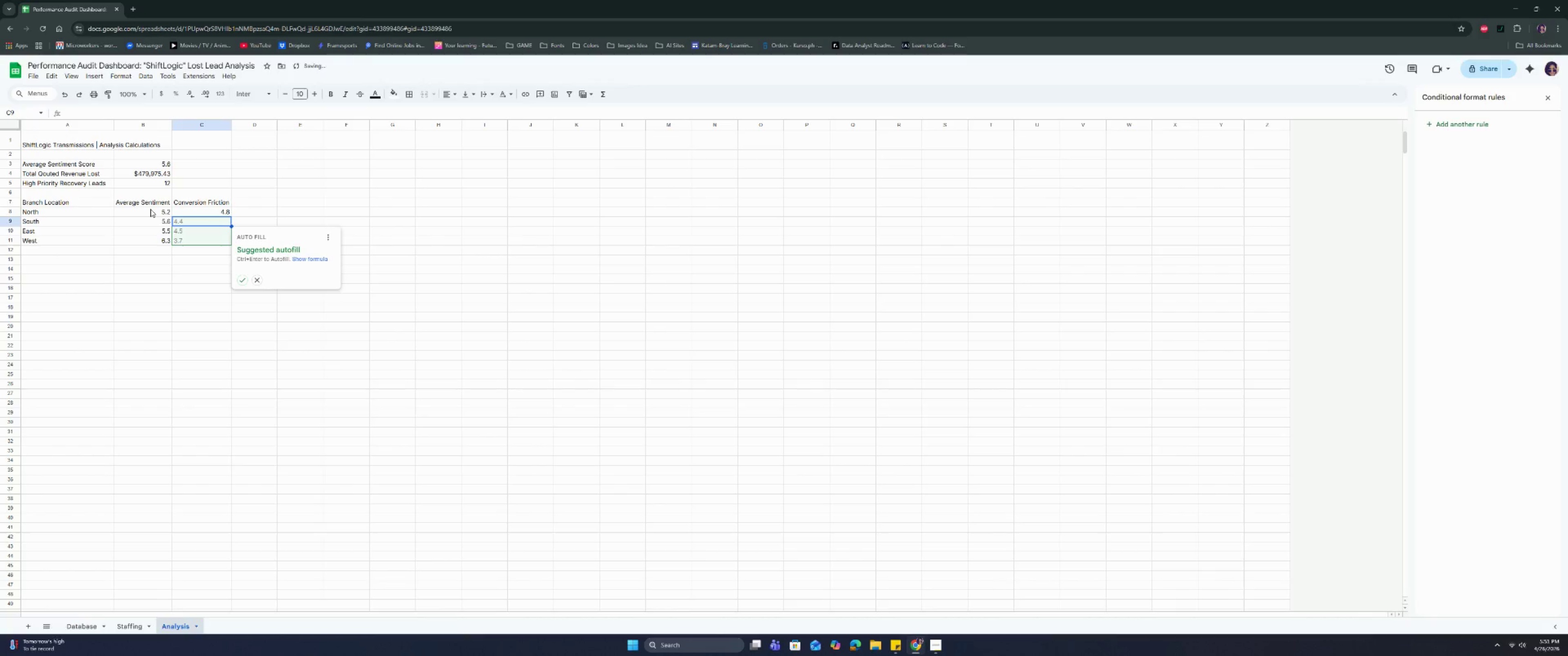 
key(Enter)
 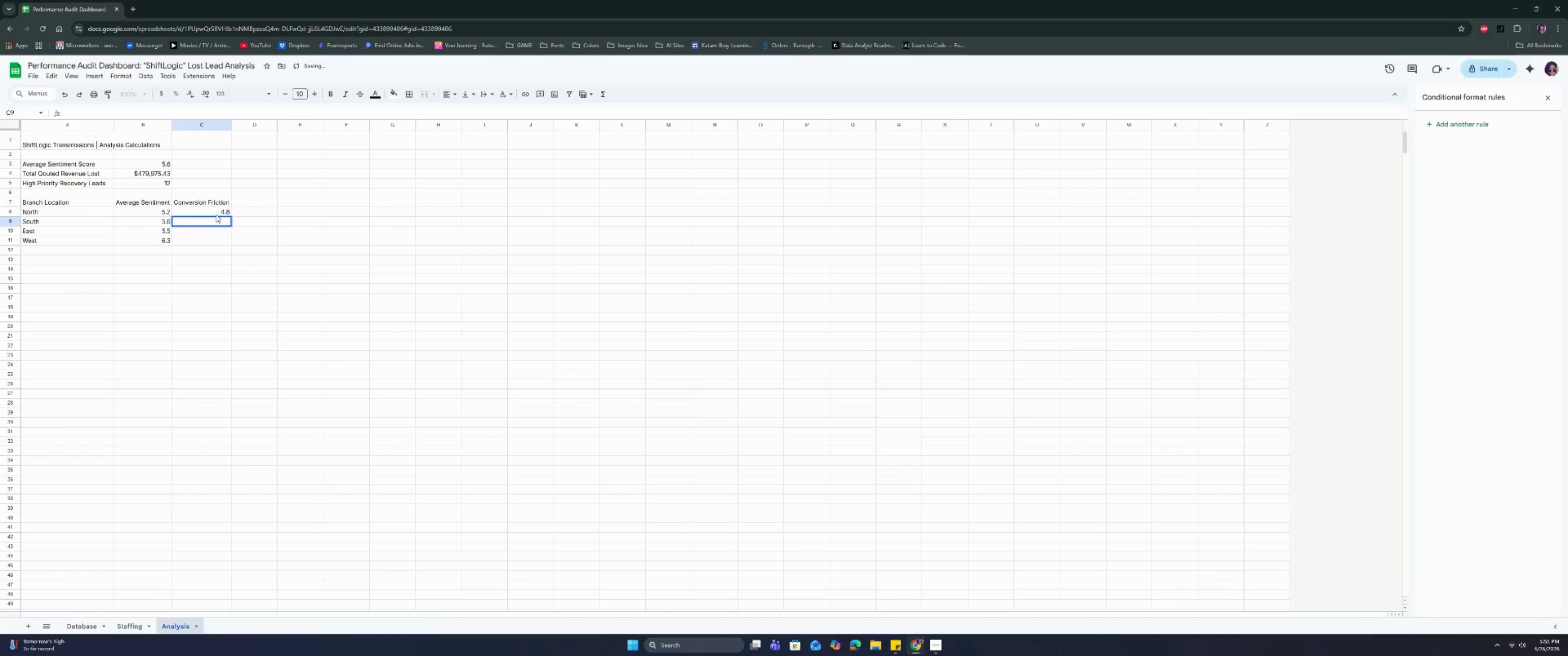 
left_click([216, 213])
 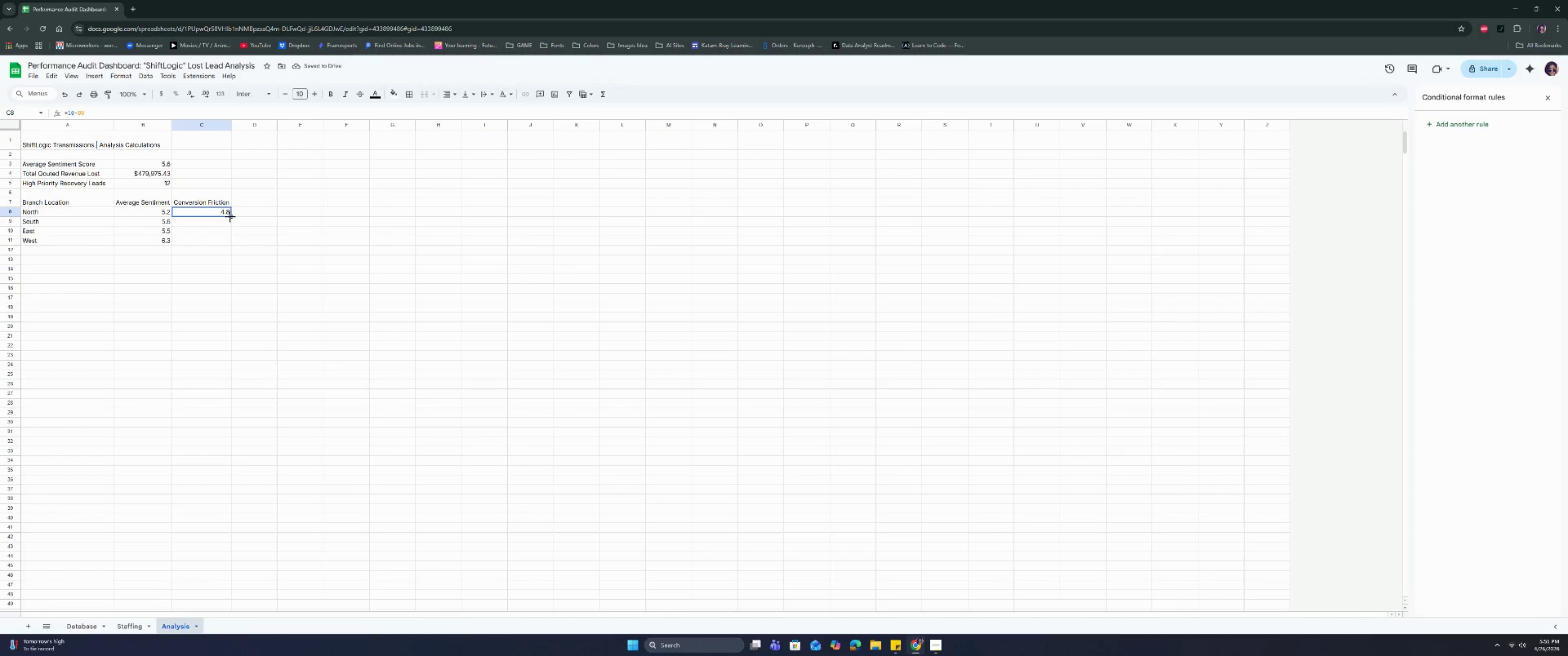 
left_click_drag(start_coordinate=[232, 217], to_coordinate=[223, 239])
 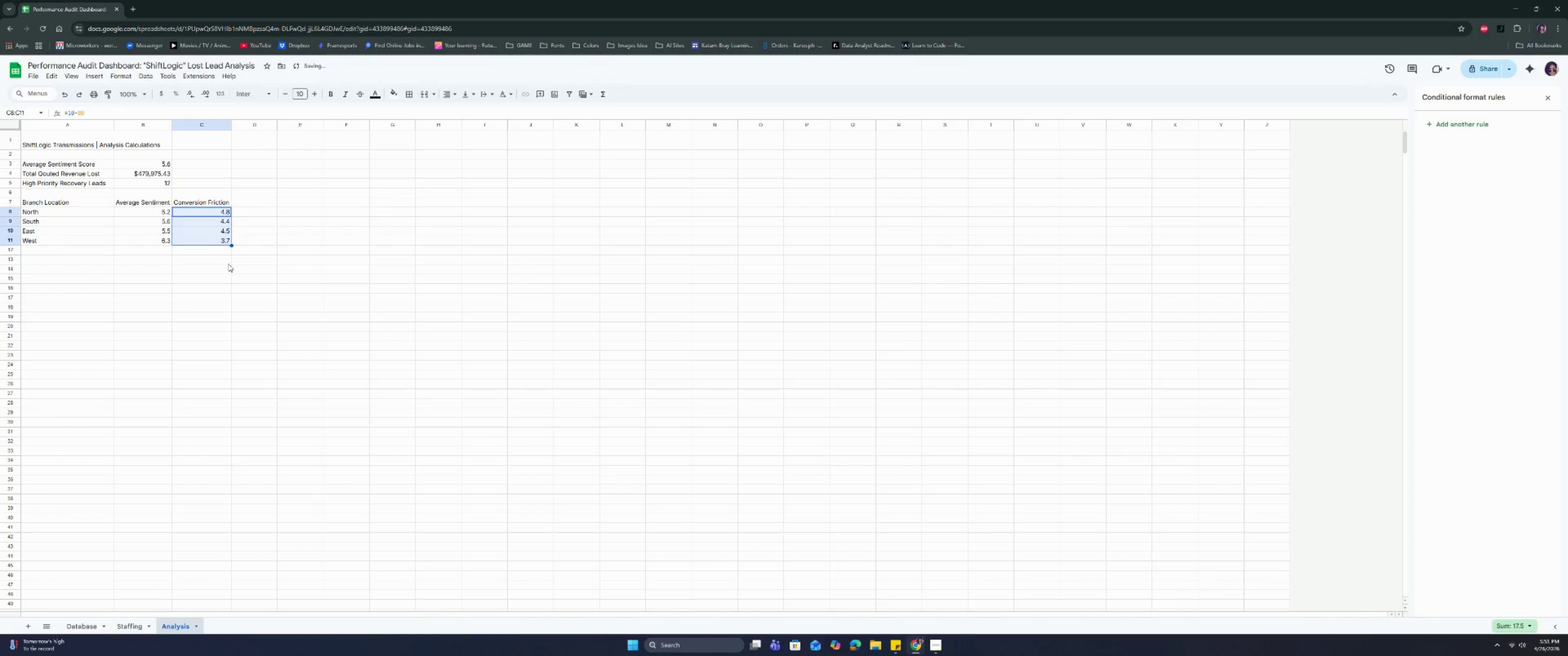 
left_click([228, 264])
 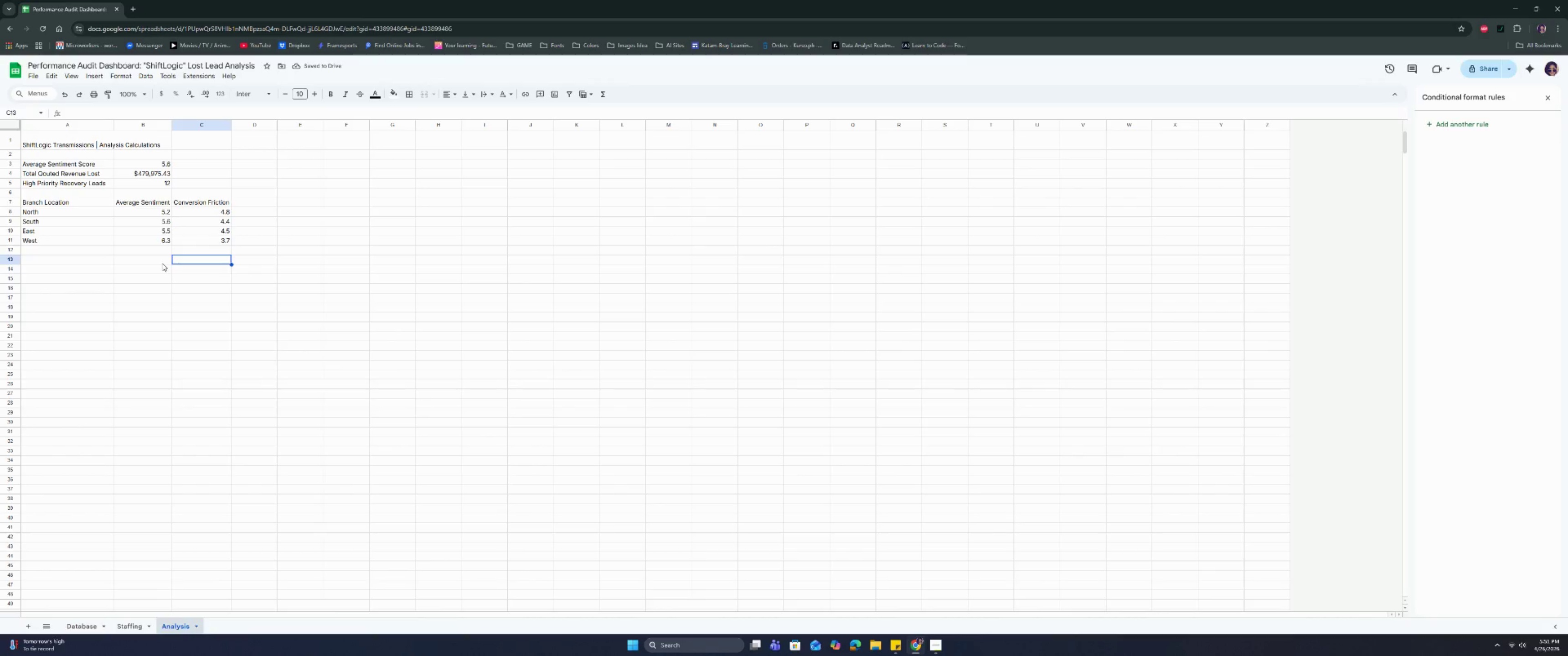 
left_click([129, 280])
 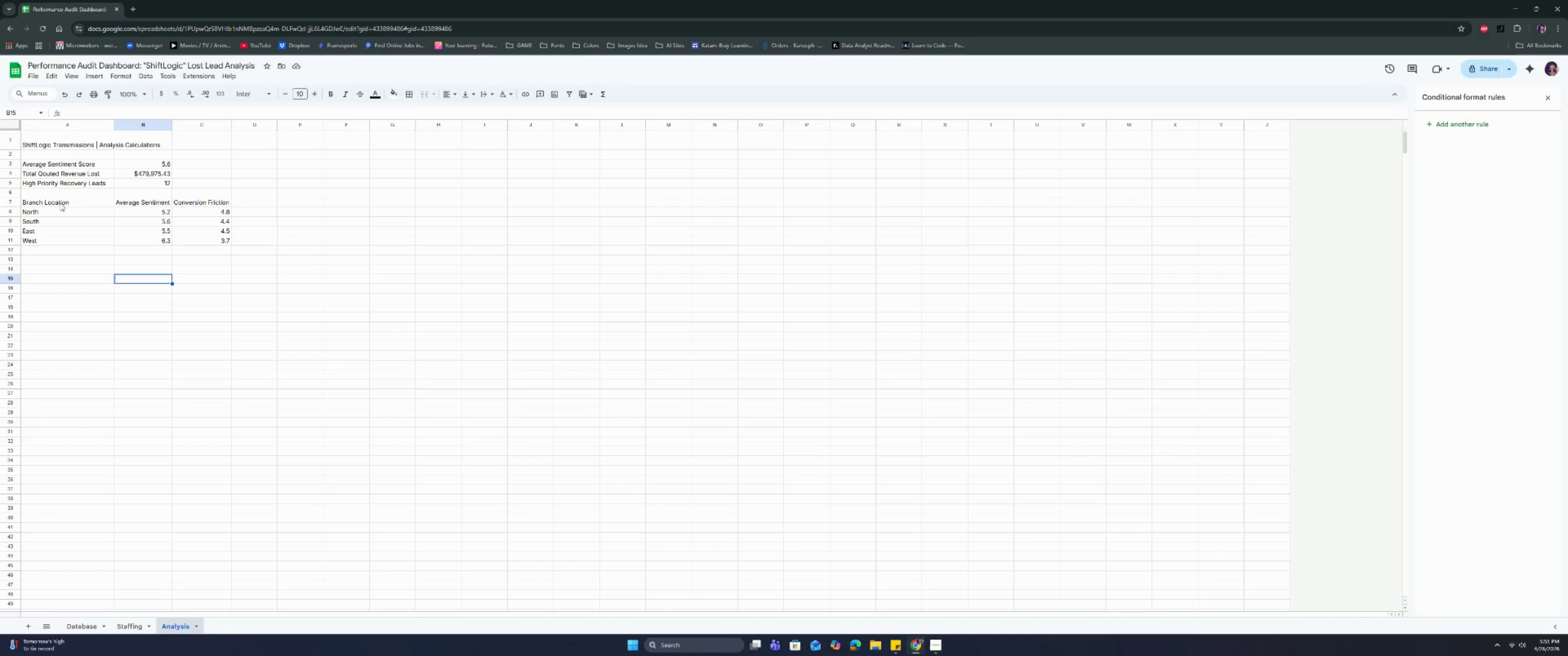 
left_click_drag(start_coordinate=[60, 203], to_coordinate=[202, 201])
 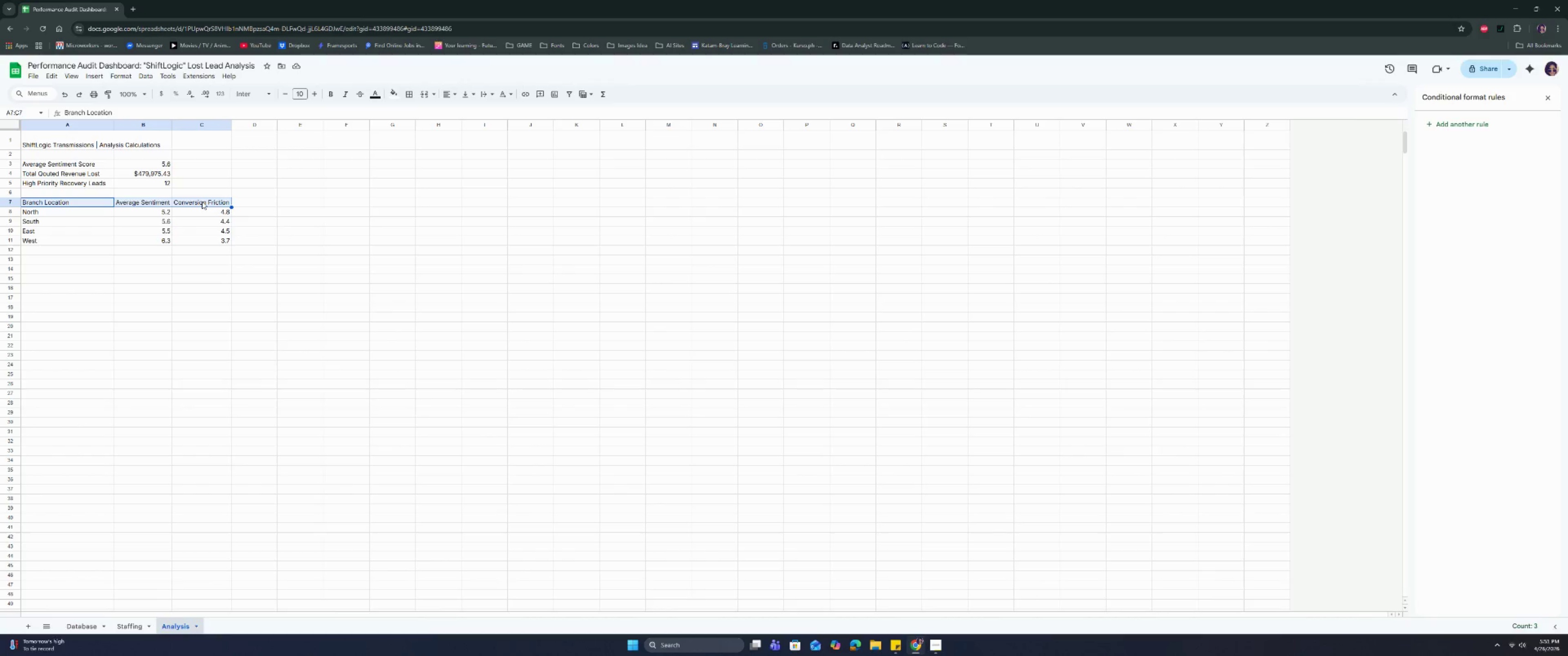 
key(Control+B)
 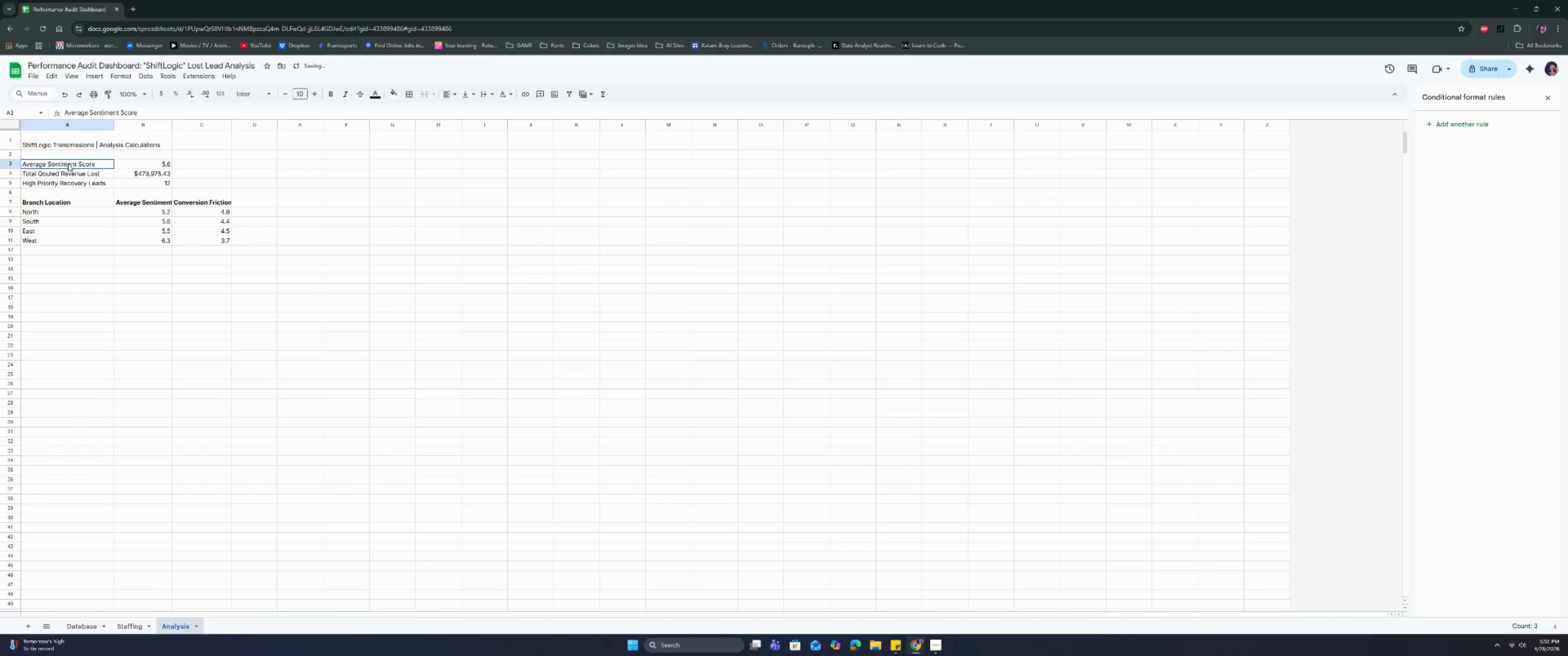 
left_click([68, 164])
 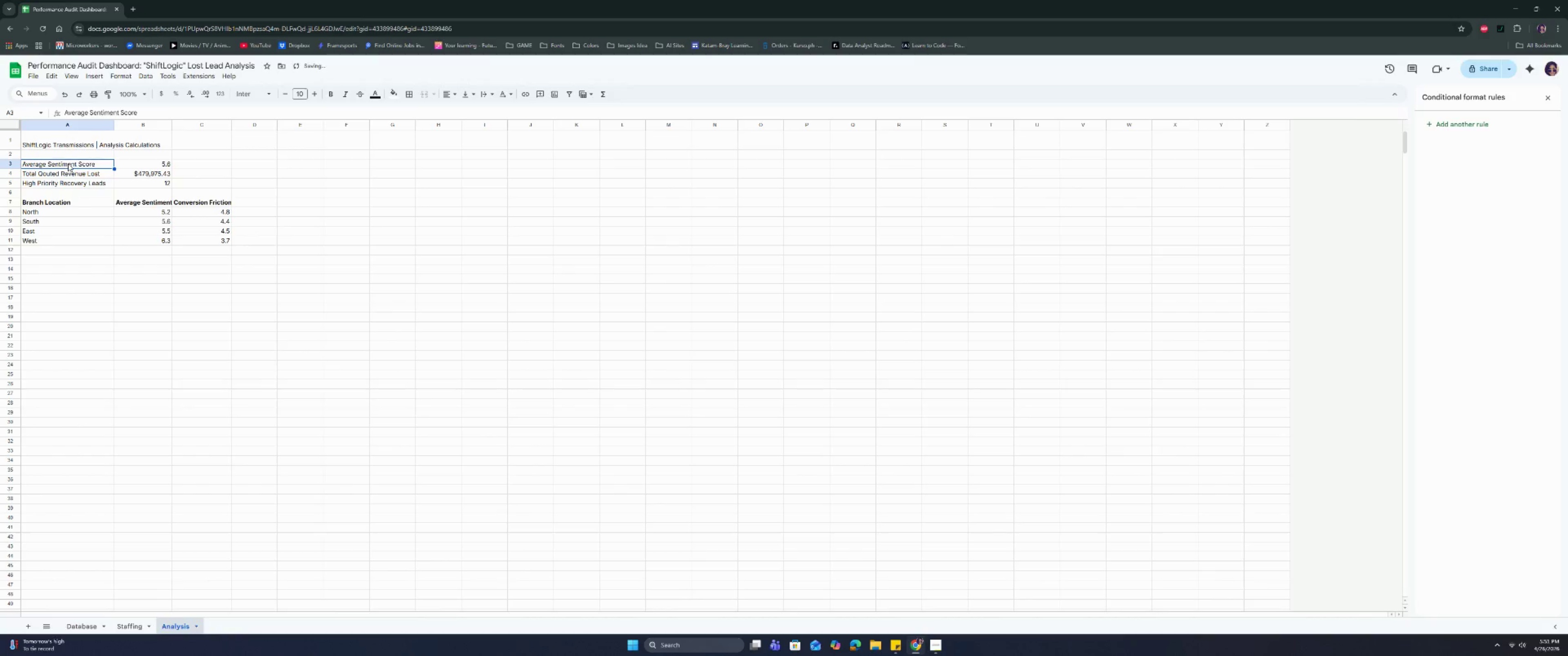 
key(Control+B)
 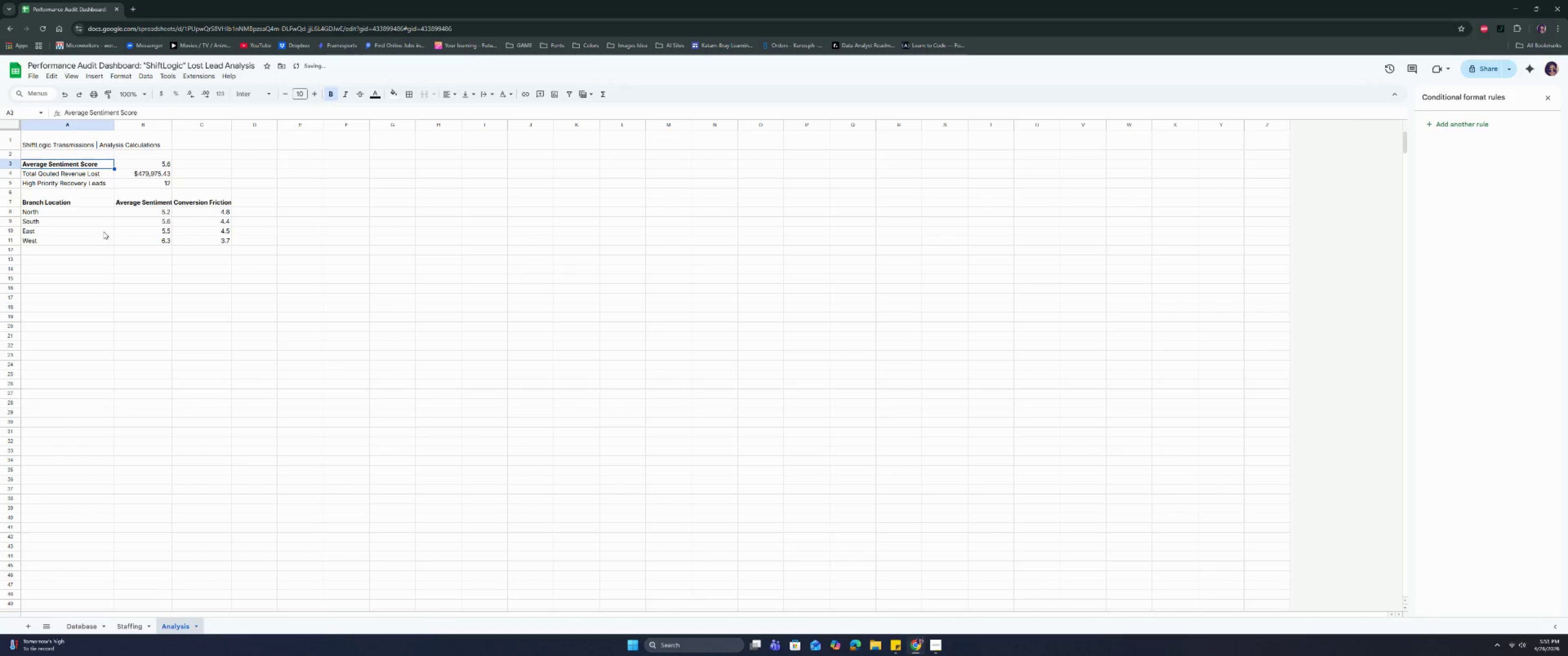 
left_click([103, 231])
 